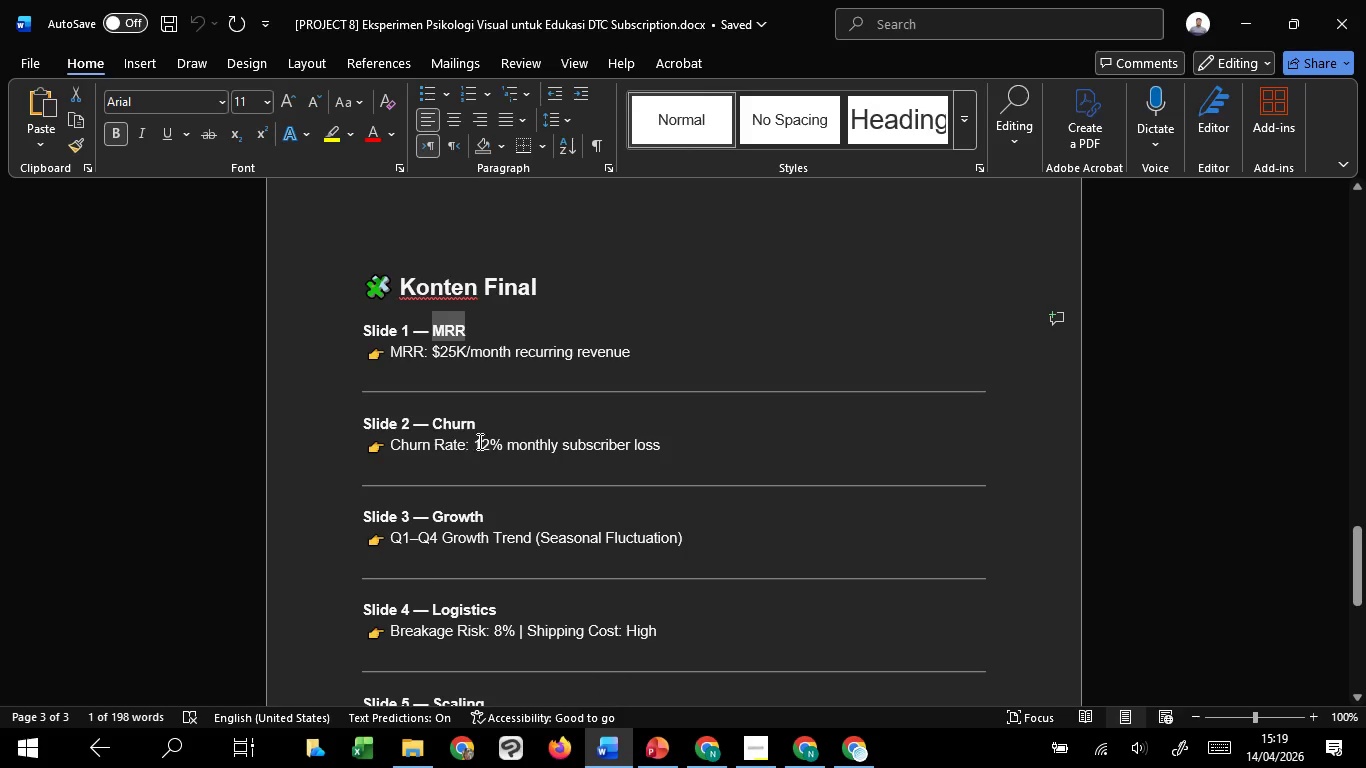 
left_click_drag(start_coordinate=[475, 441], to_coordinate=[508, 436])
 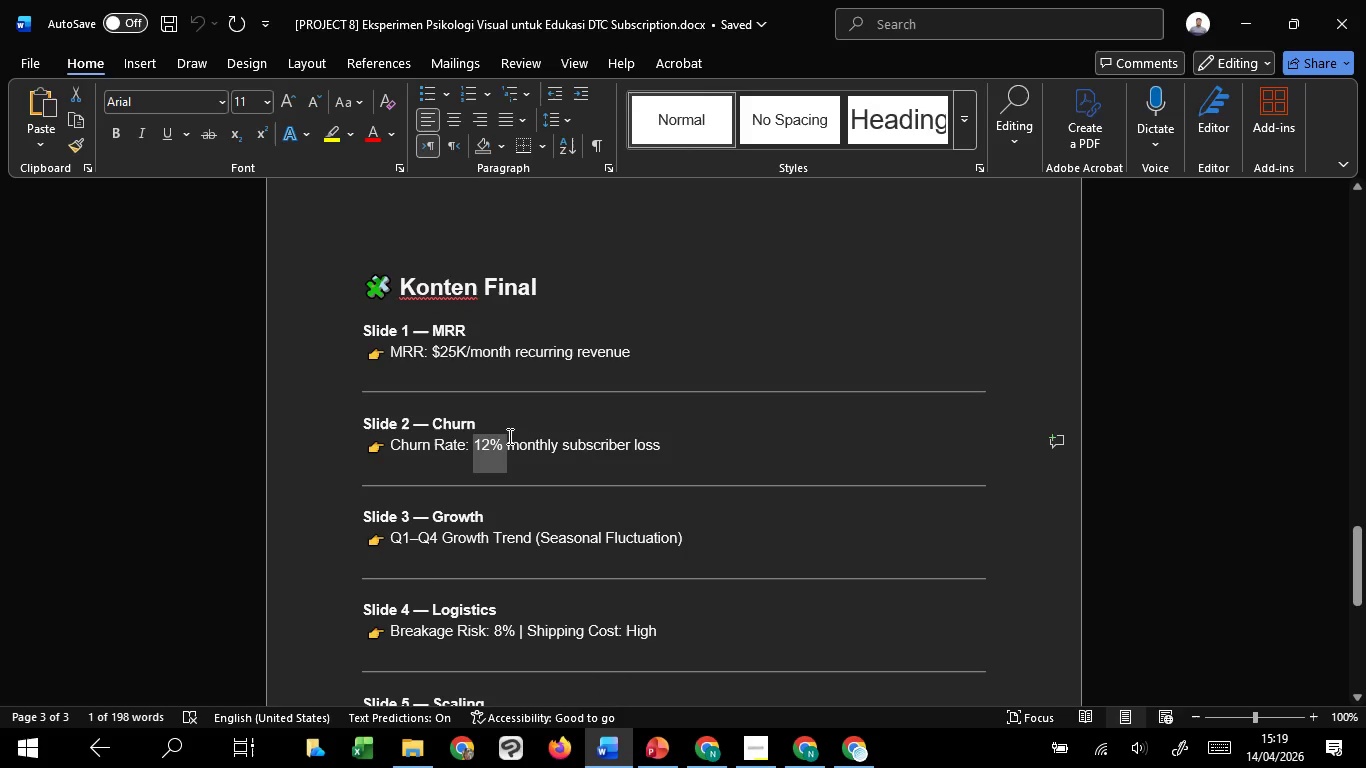 
key(Control+C)
 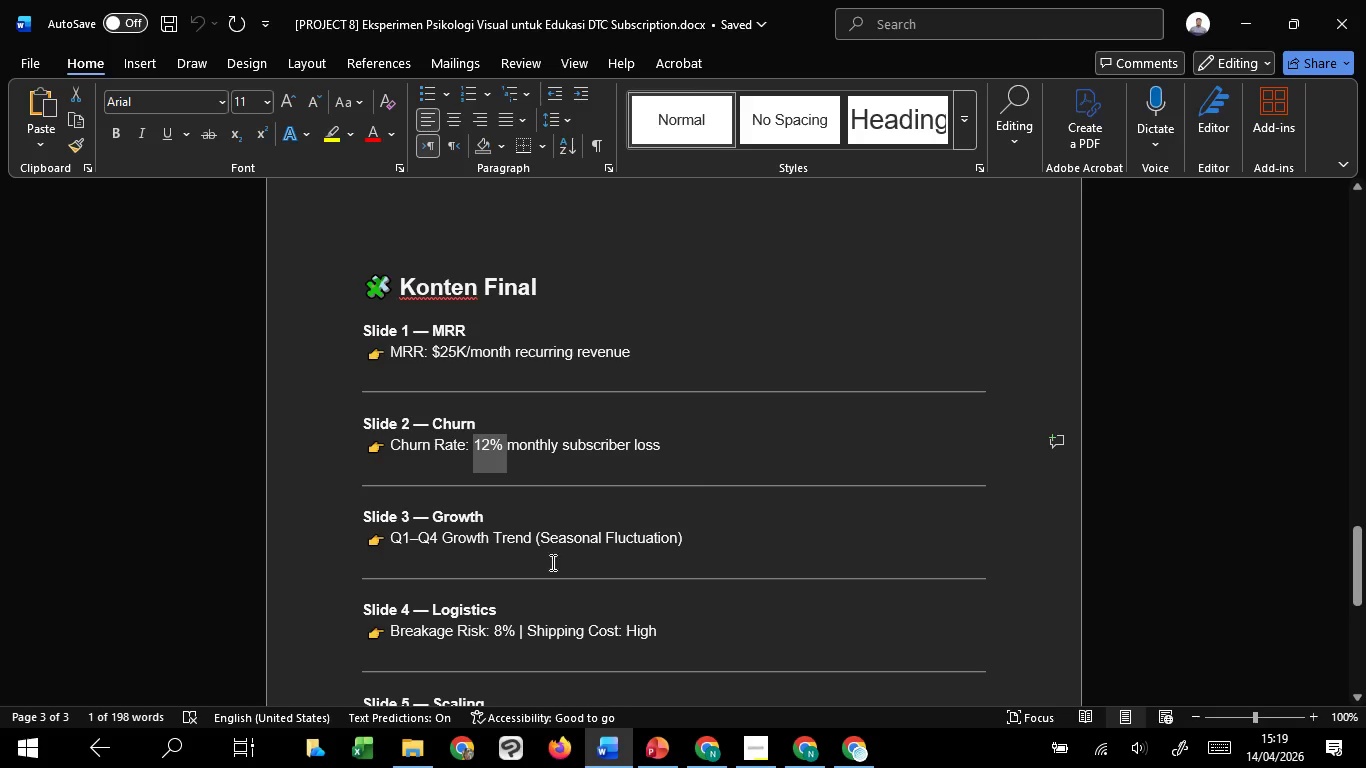 
key(Control+C)
 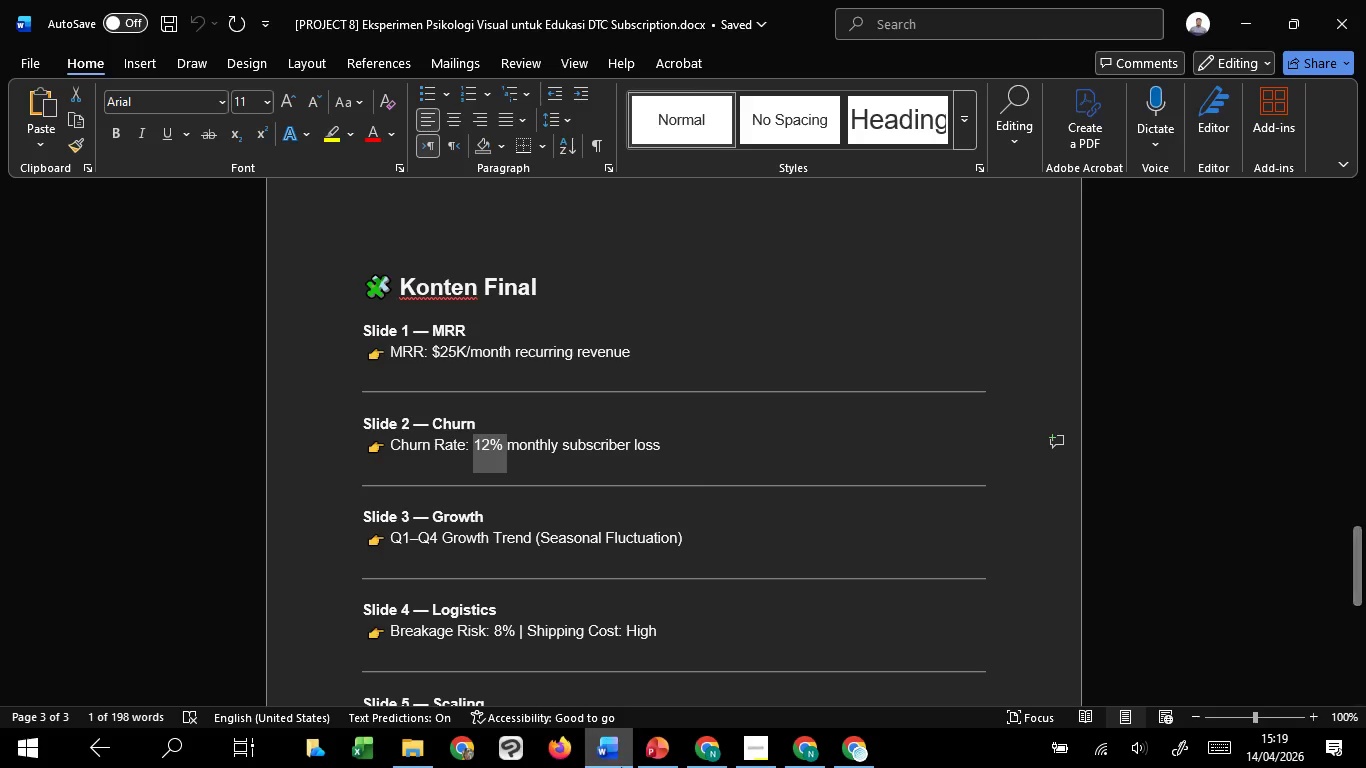 
key(Control+C)
 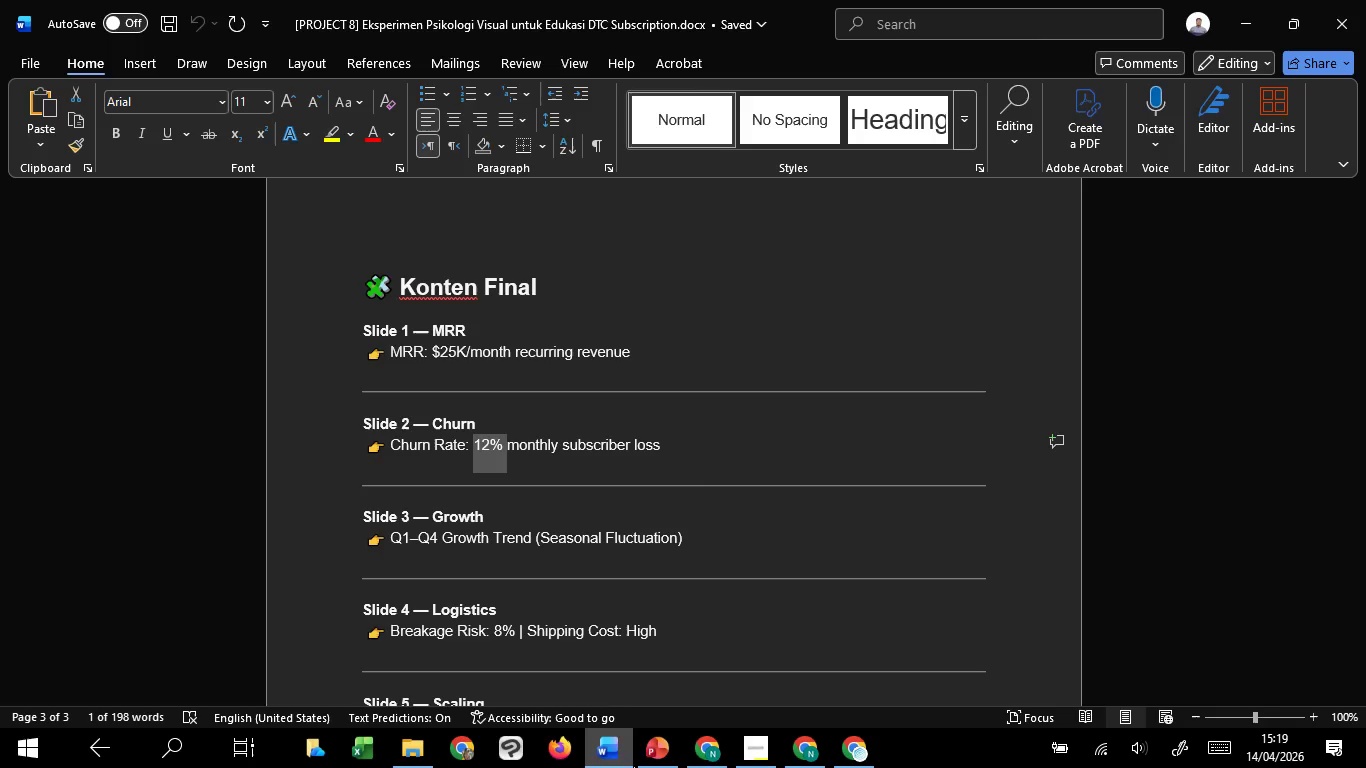 
key(Control+C)
 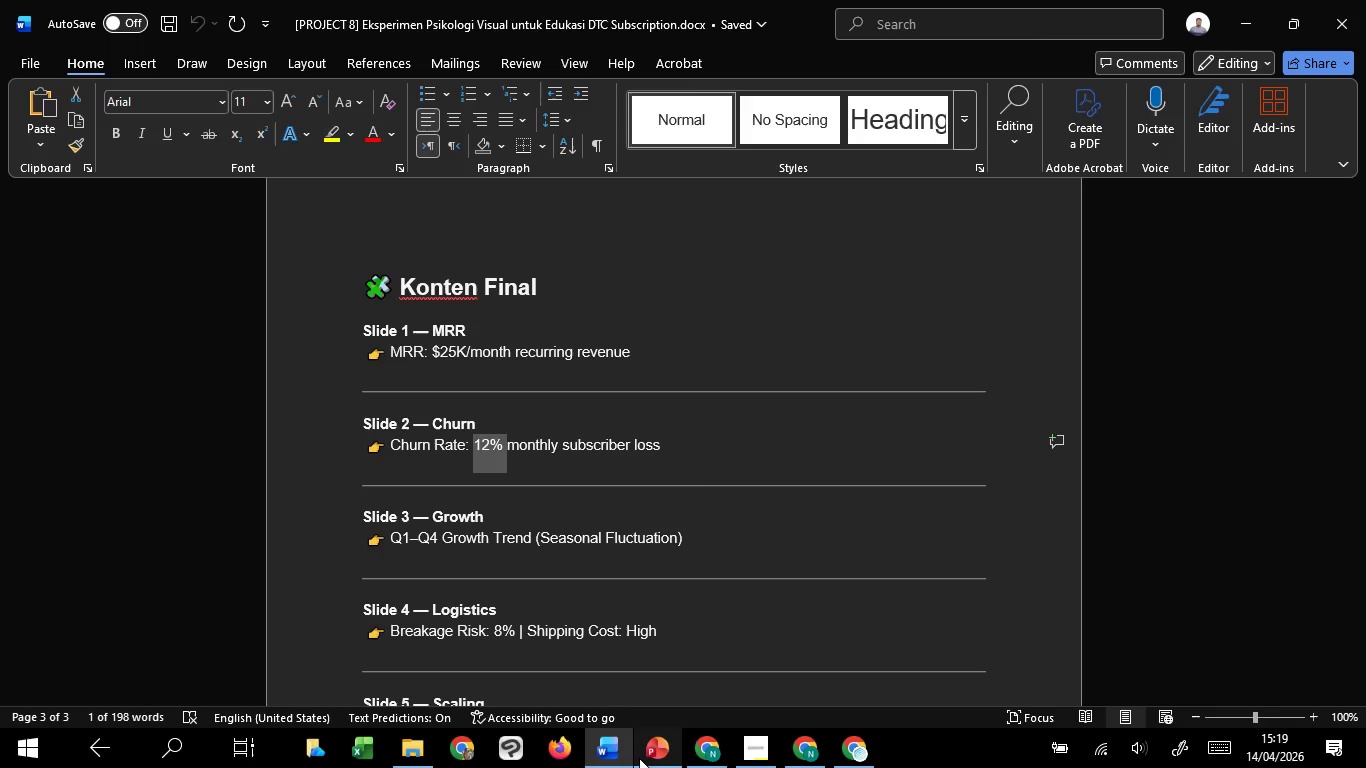 
key(Control+C)
 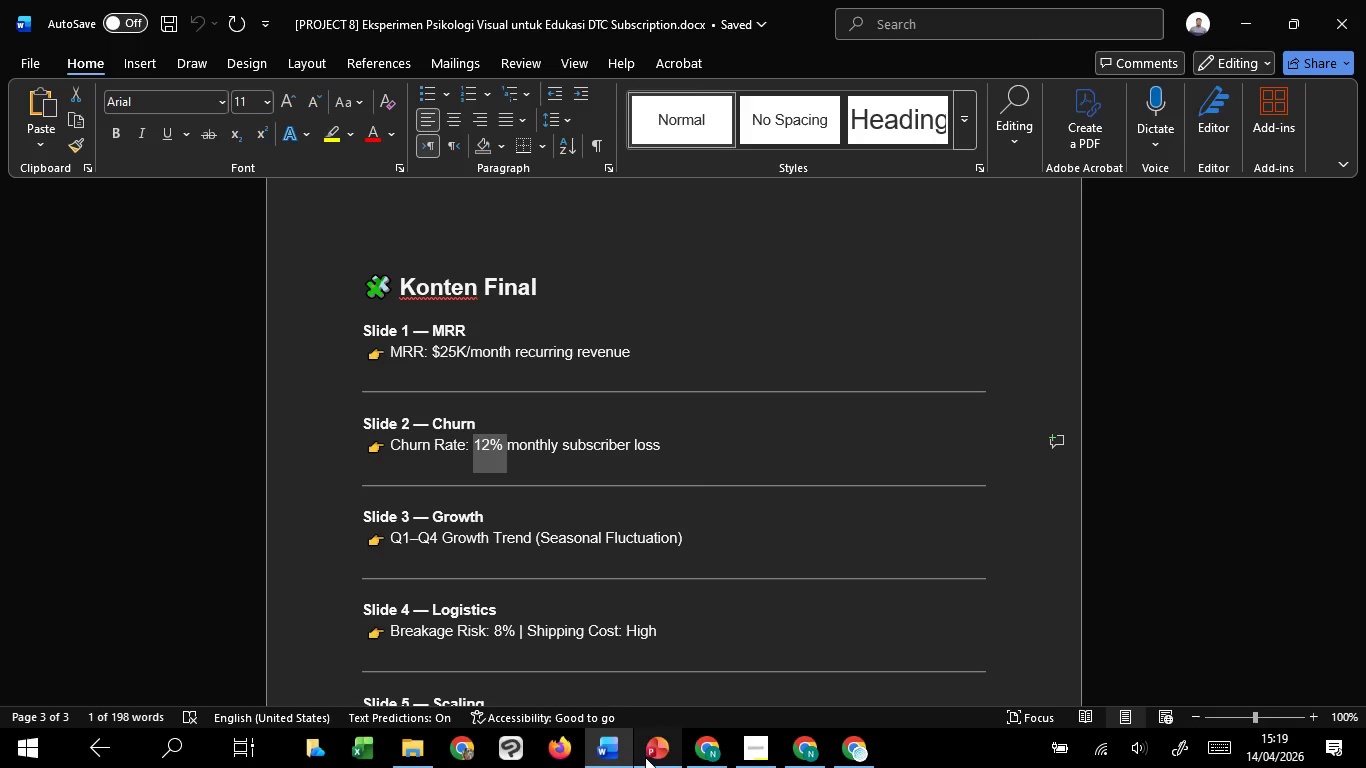 
key(Control+C)
 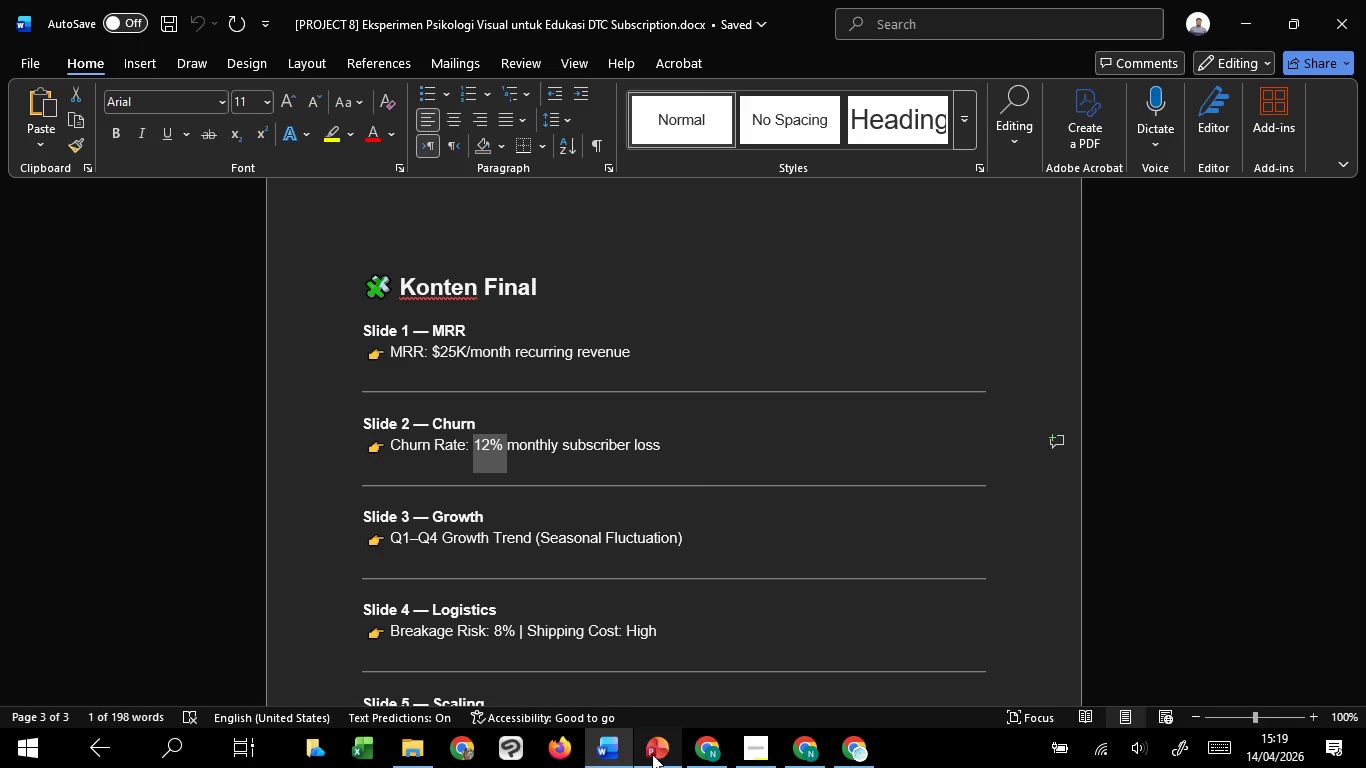 
key(Control+C)
 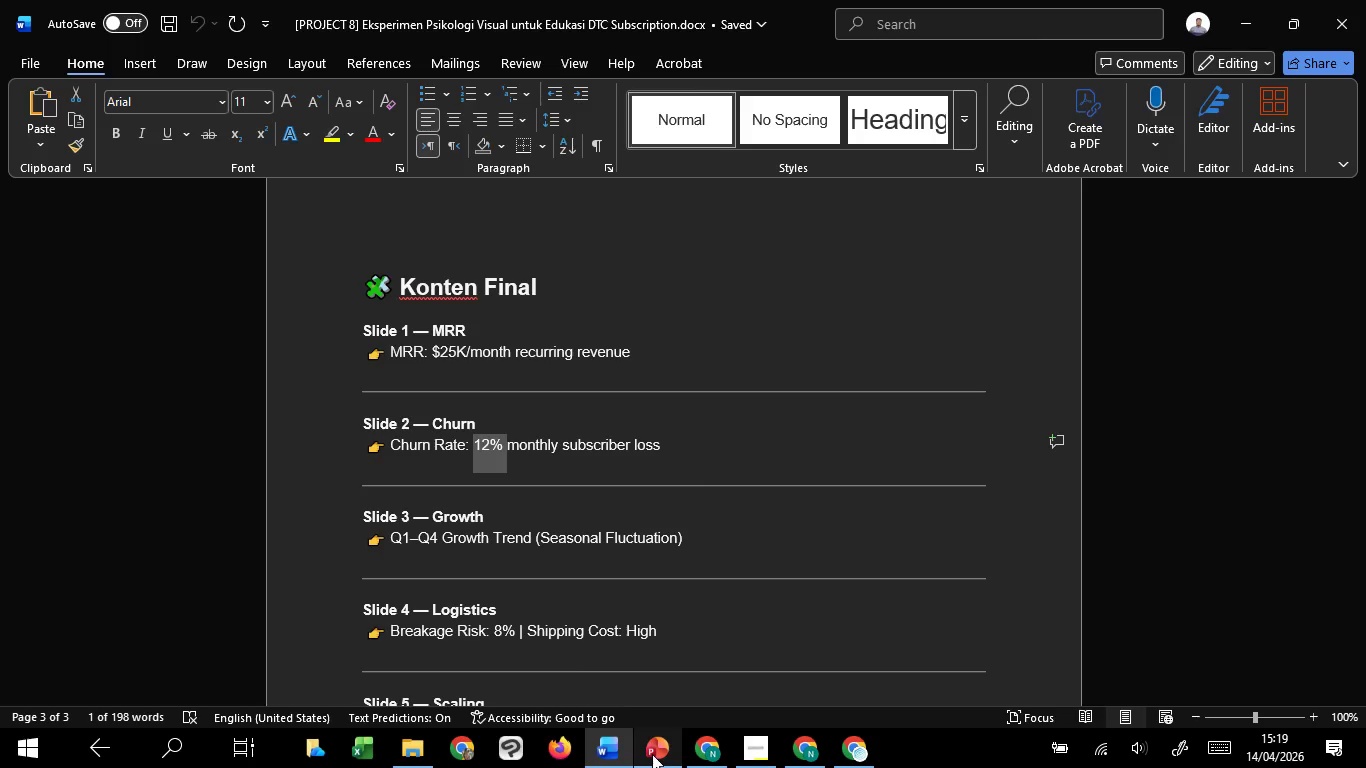 
key(Control+C)
 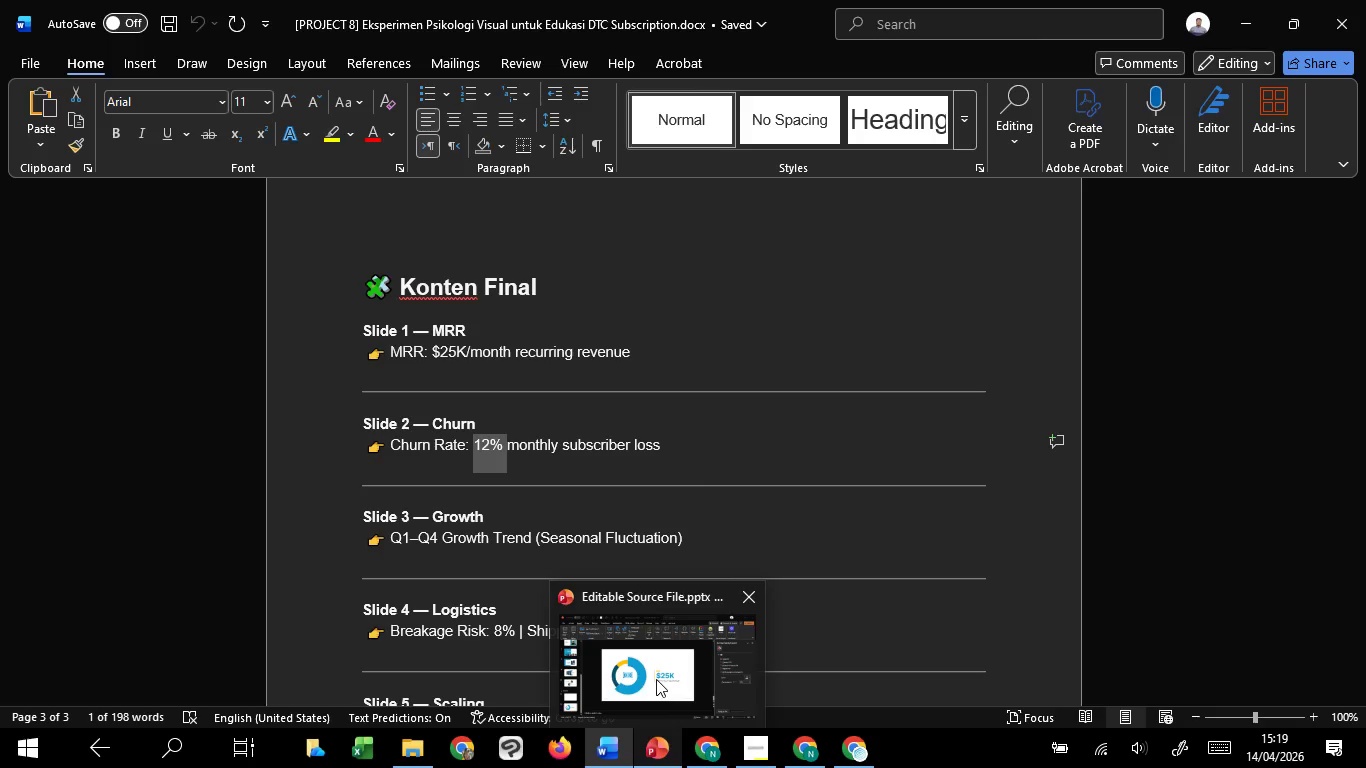 
left_click([656, 679])
 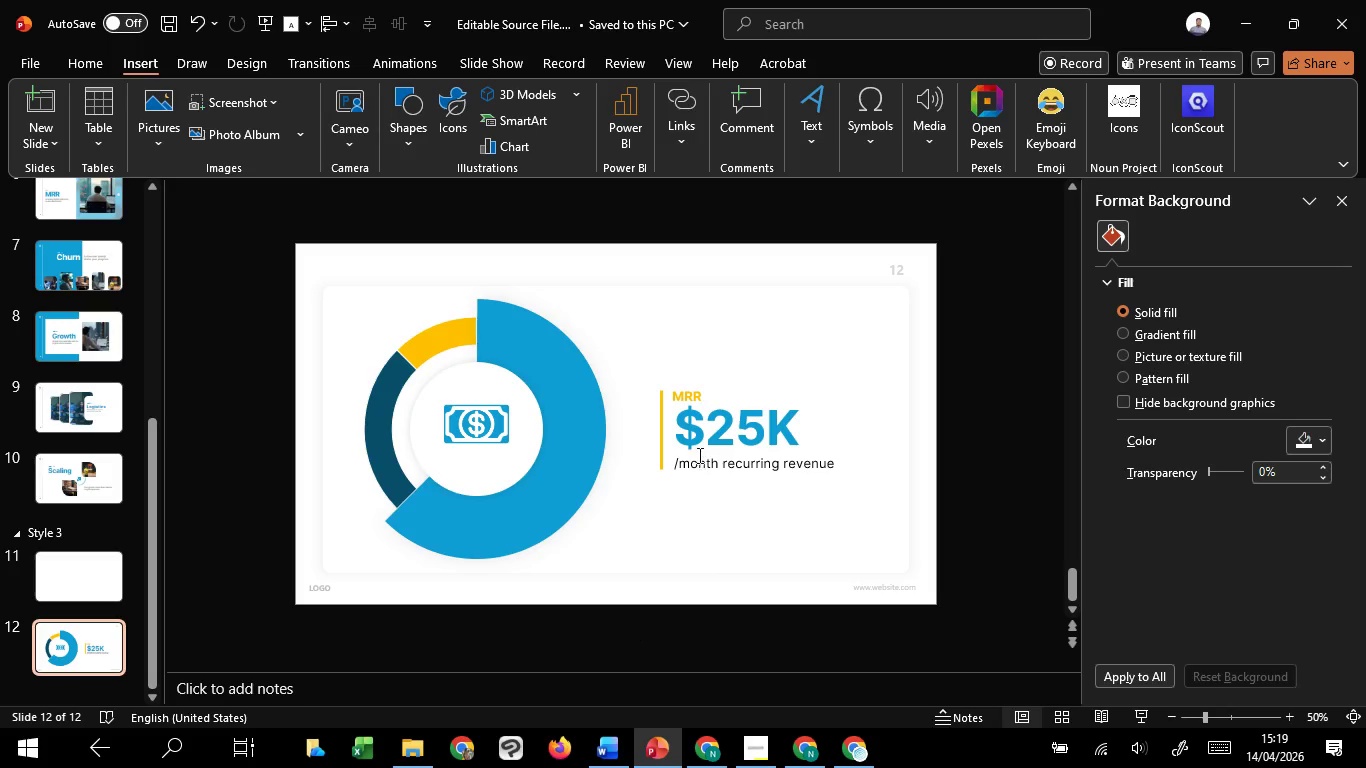 
left_click([688, 437])
 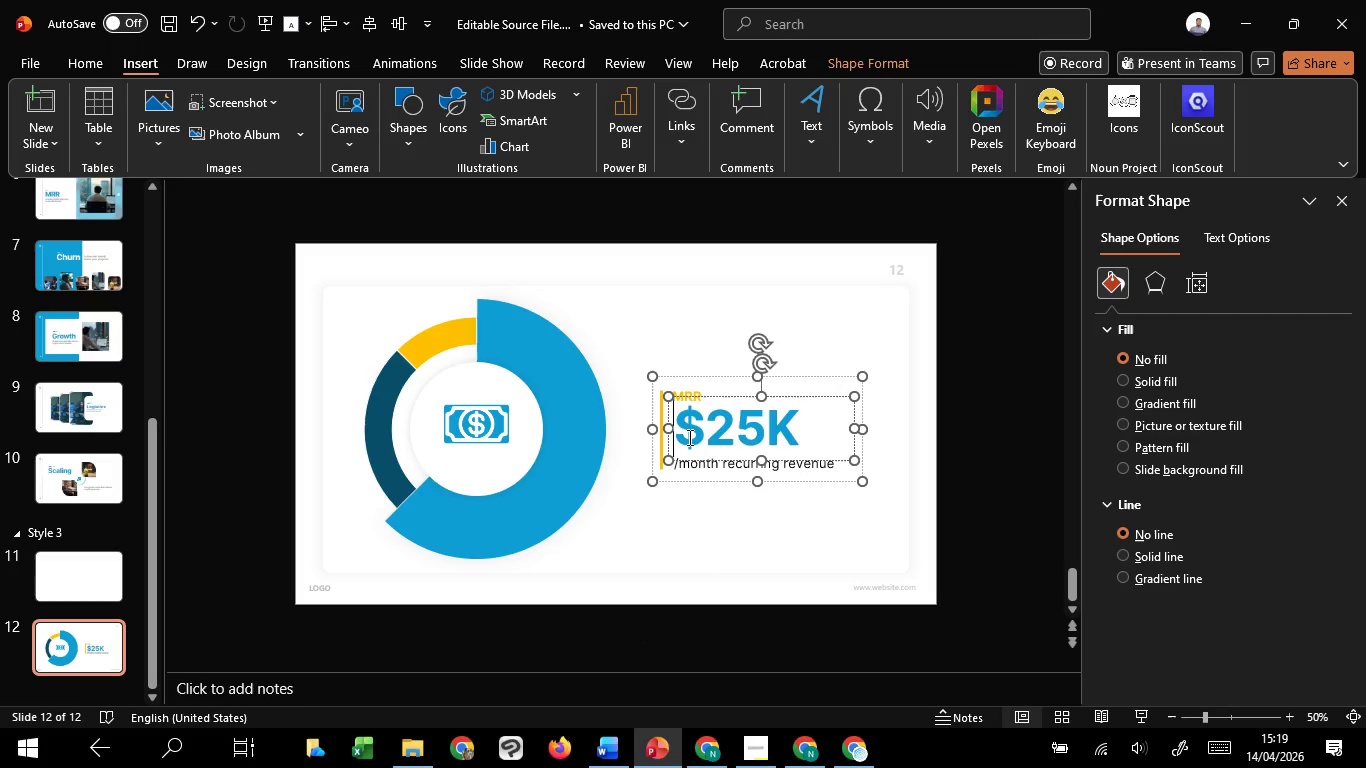 
left_click_drag(start_coordinate=[688, 437], to_coordinate=[782, 447])
 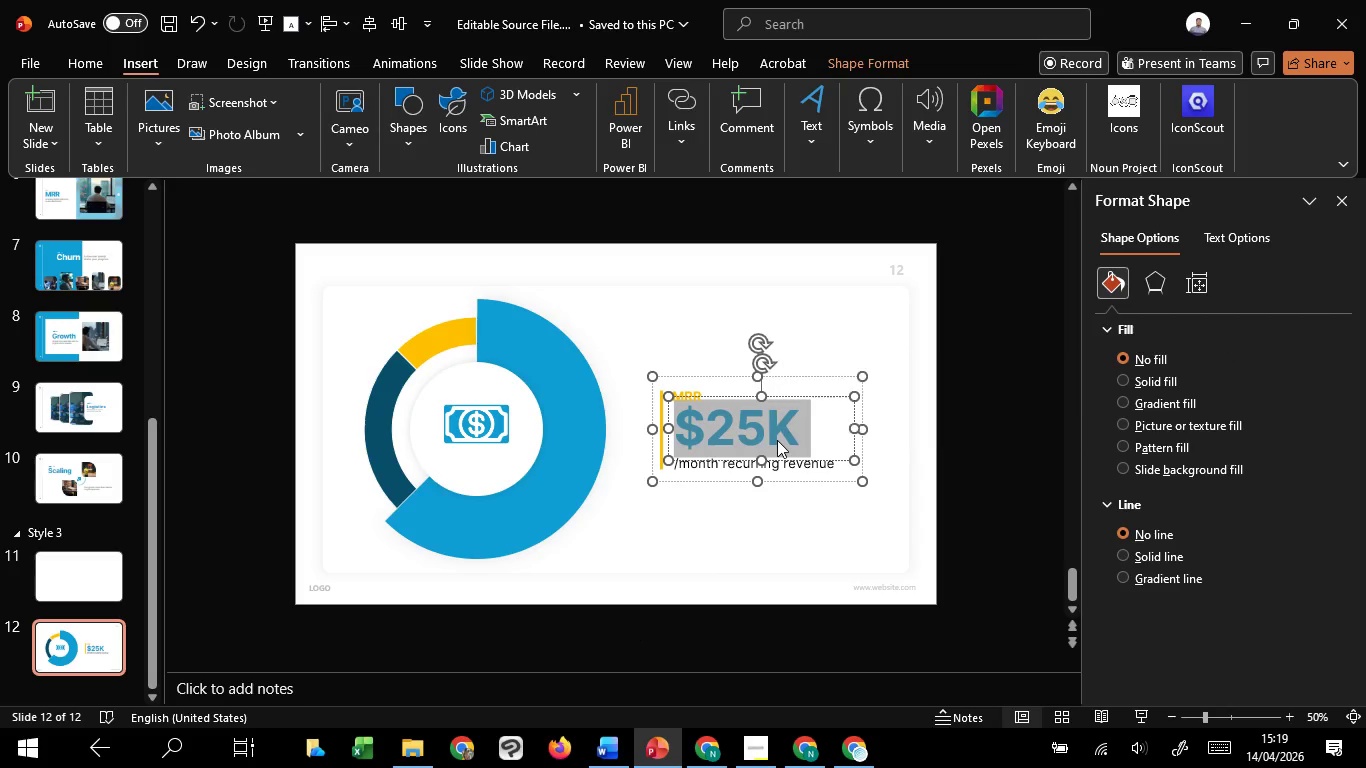 
right_click([777, 440])
 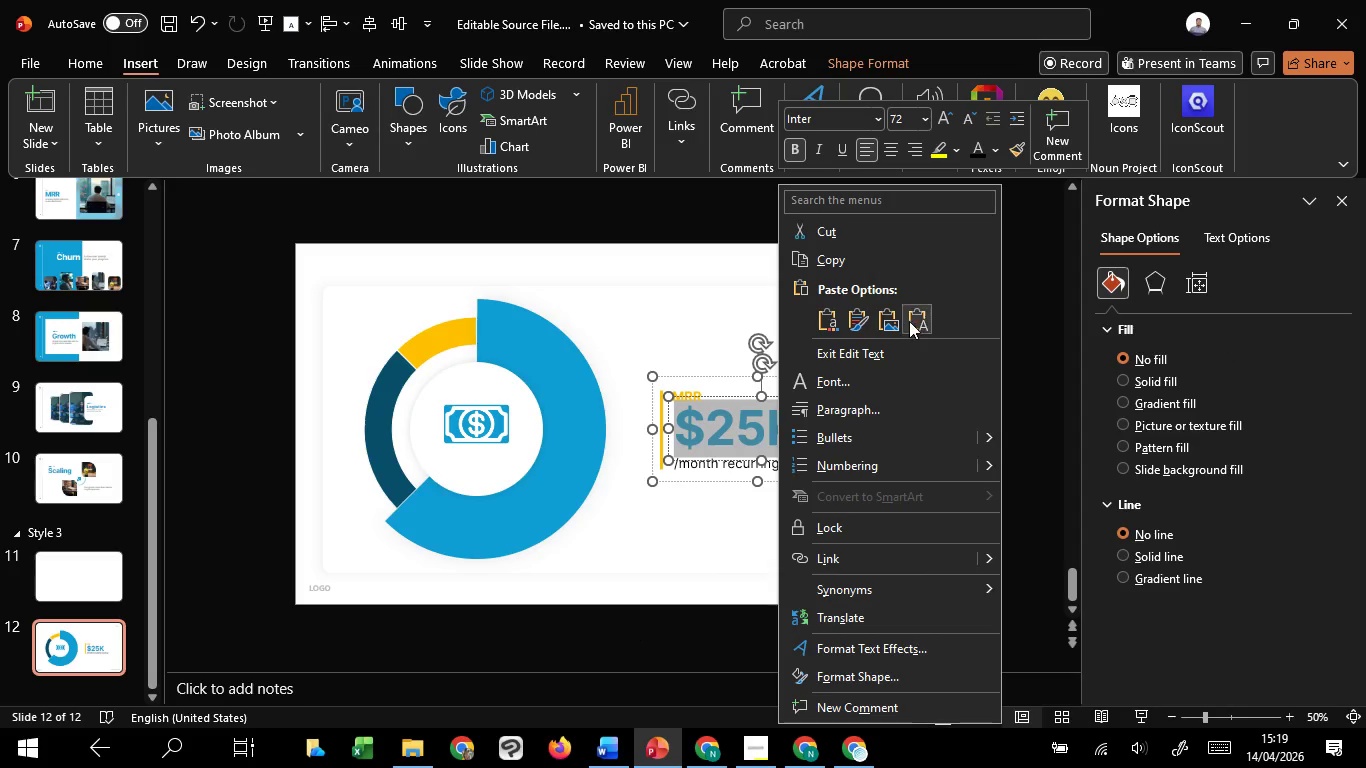 
left_click([912, 321])
 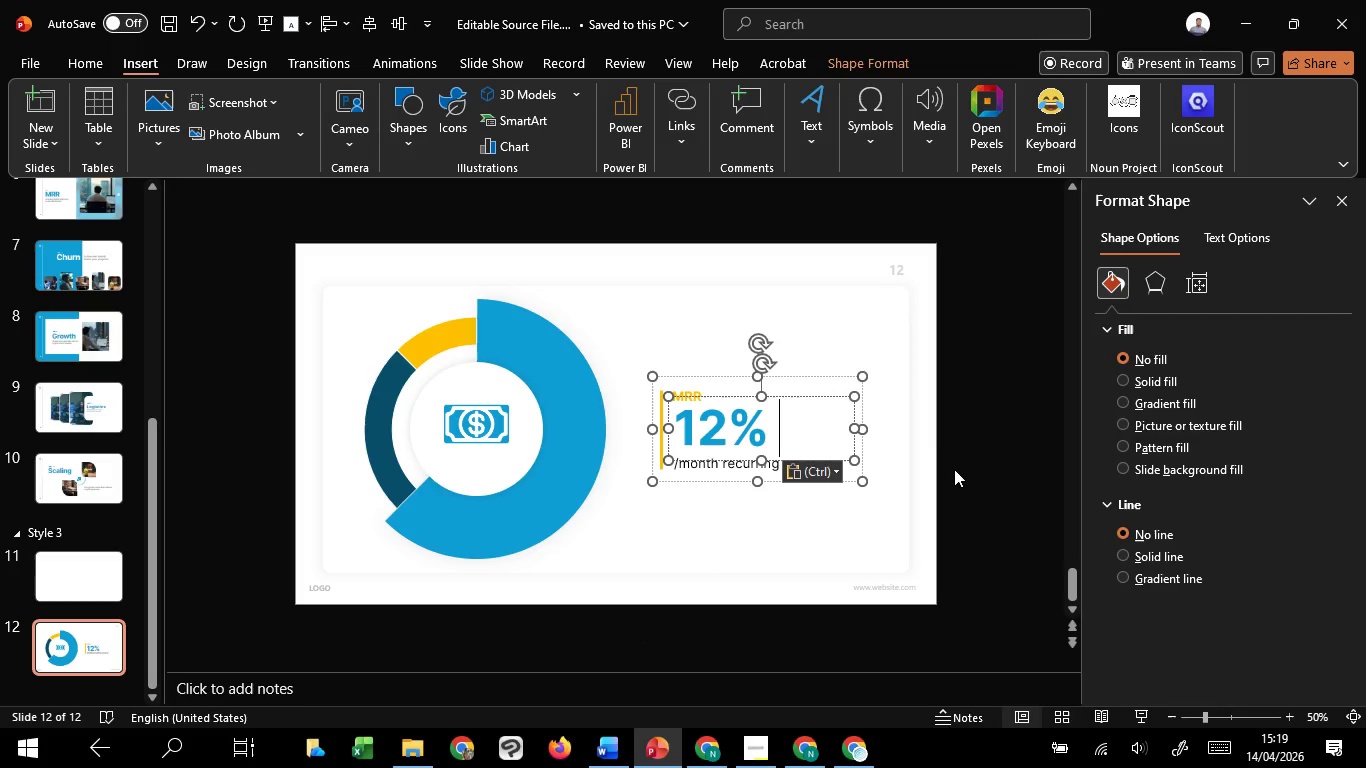 
left_click([956, 478])
 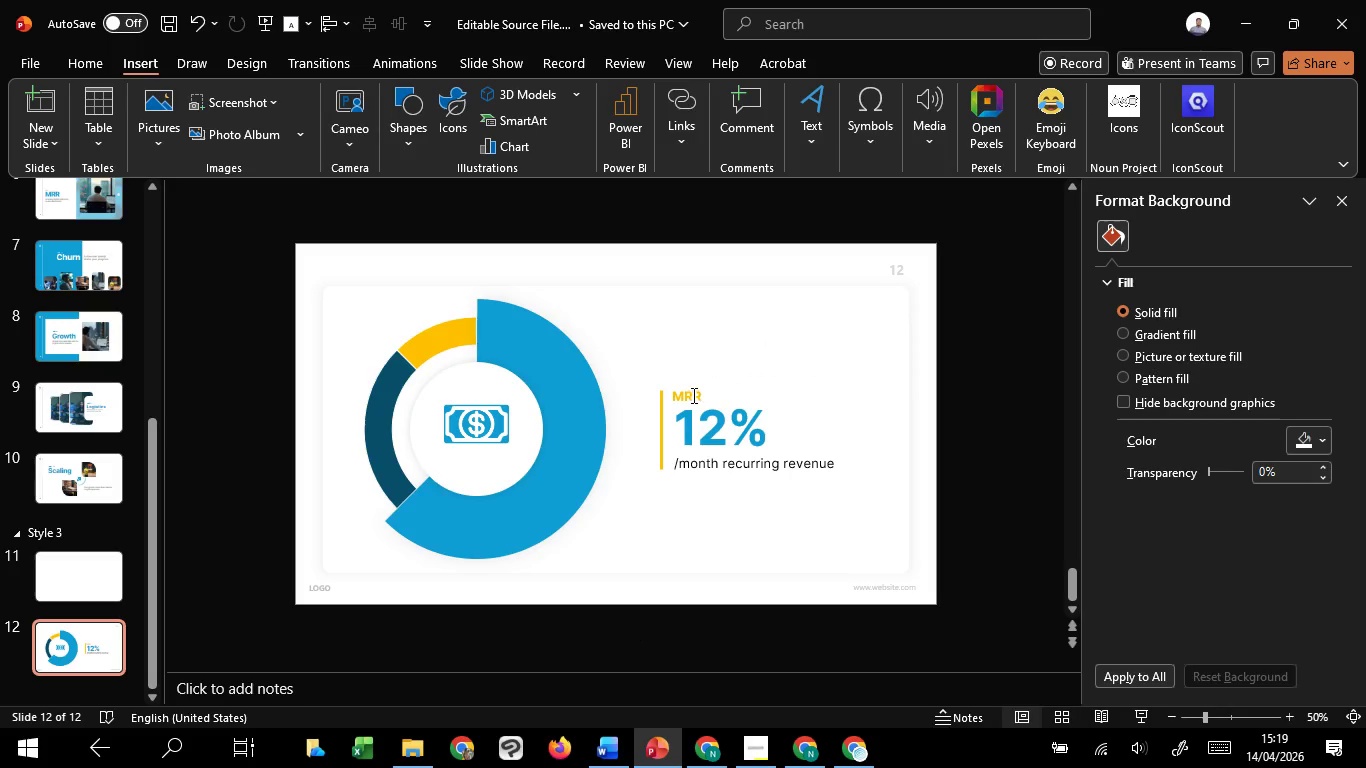 
left_click([692, 395])
 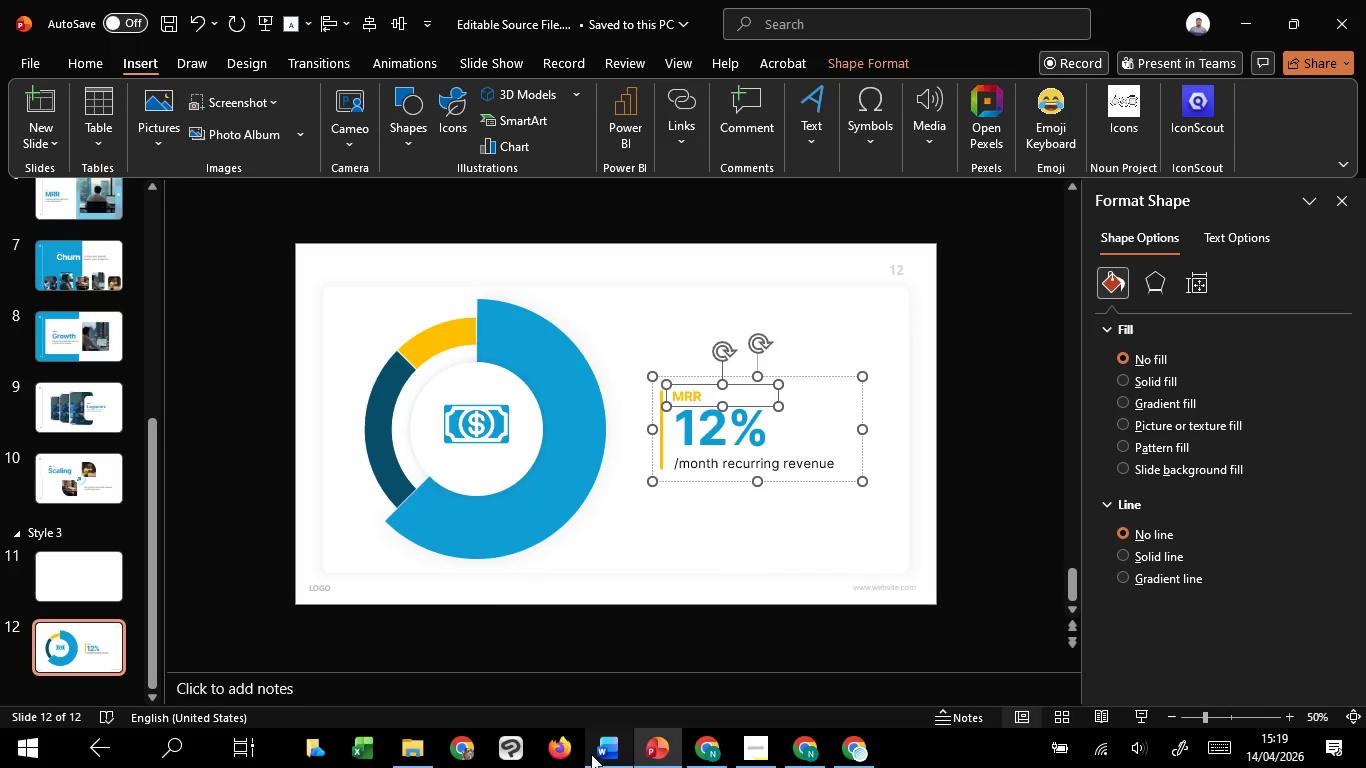 
left_click([613, 679])
 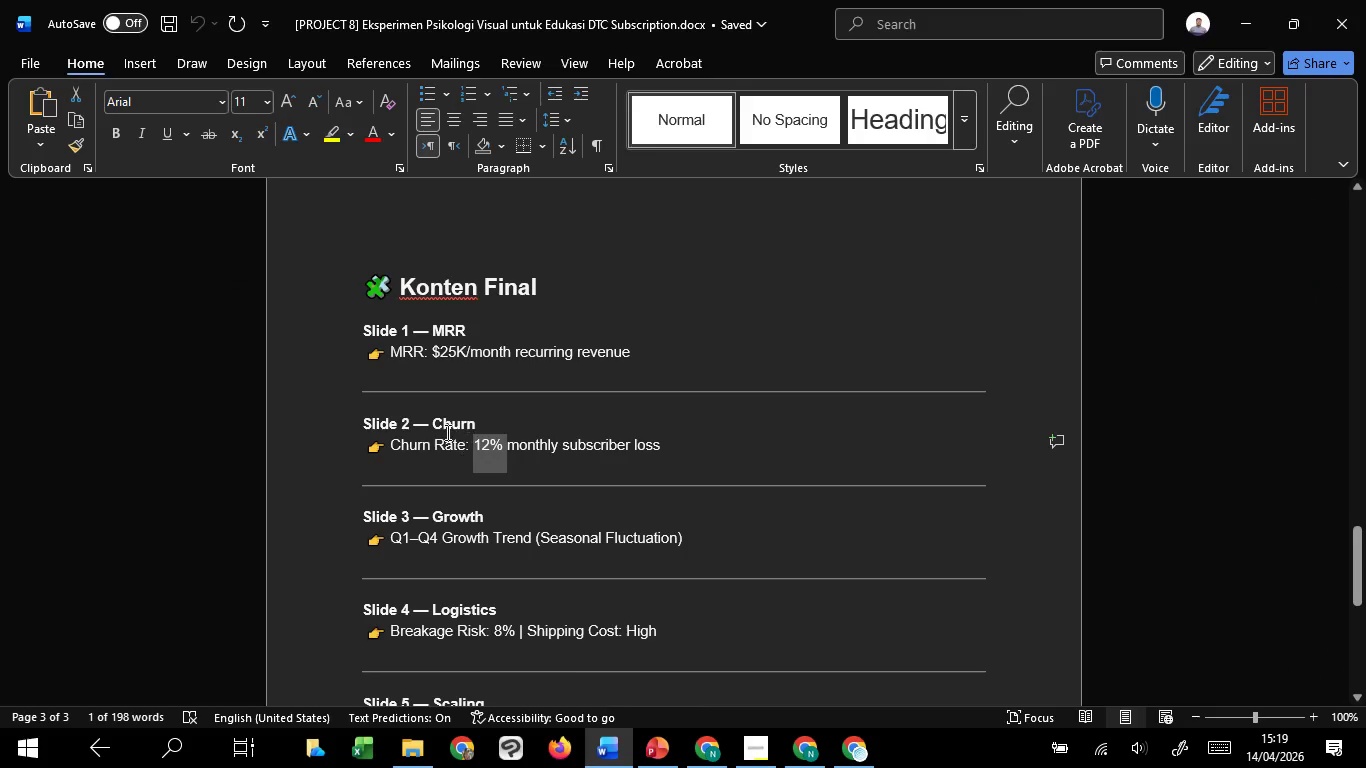 
left_click([443, 424])
 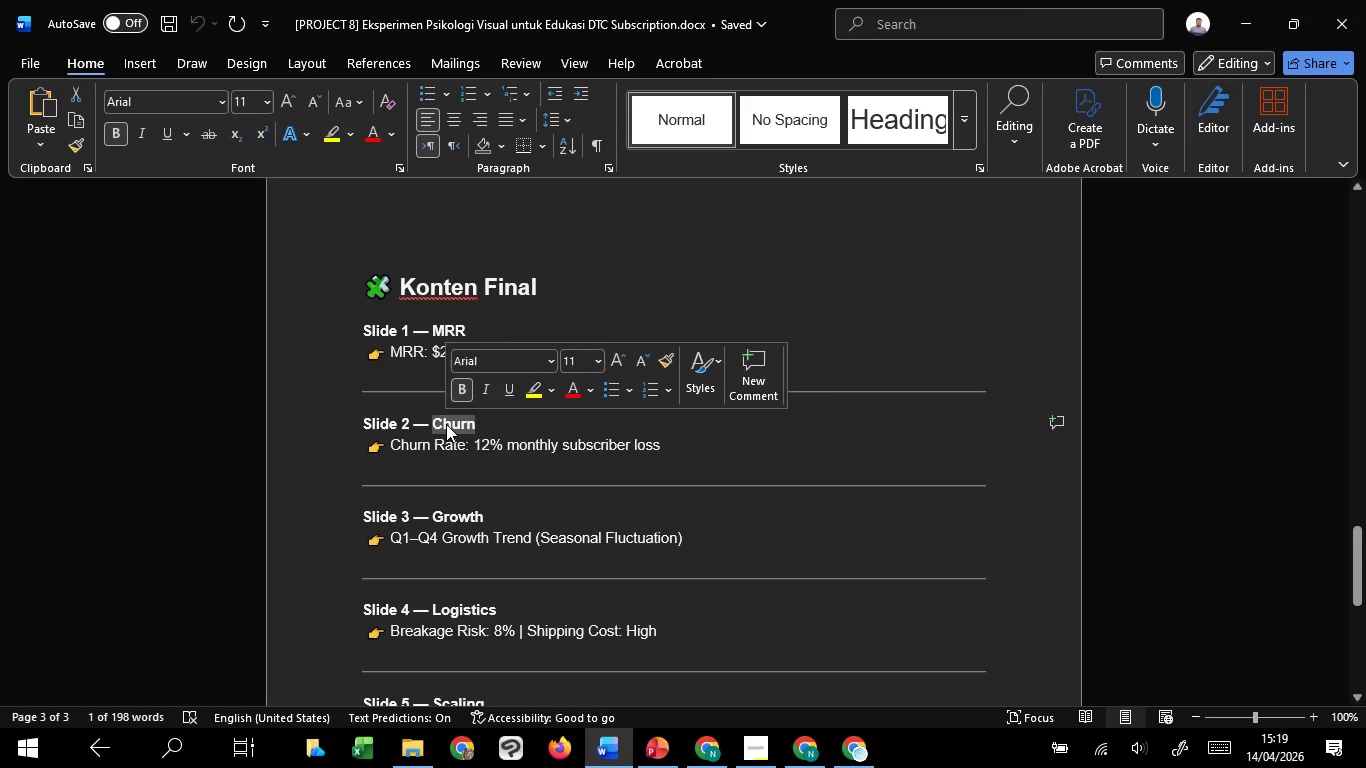 
key(Control+C)
 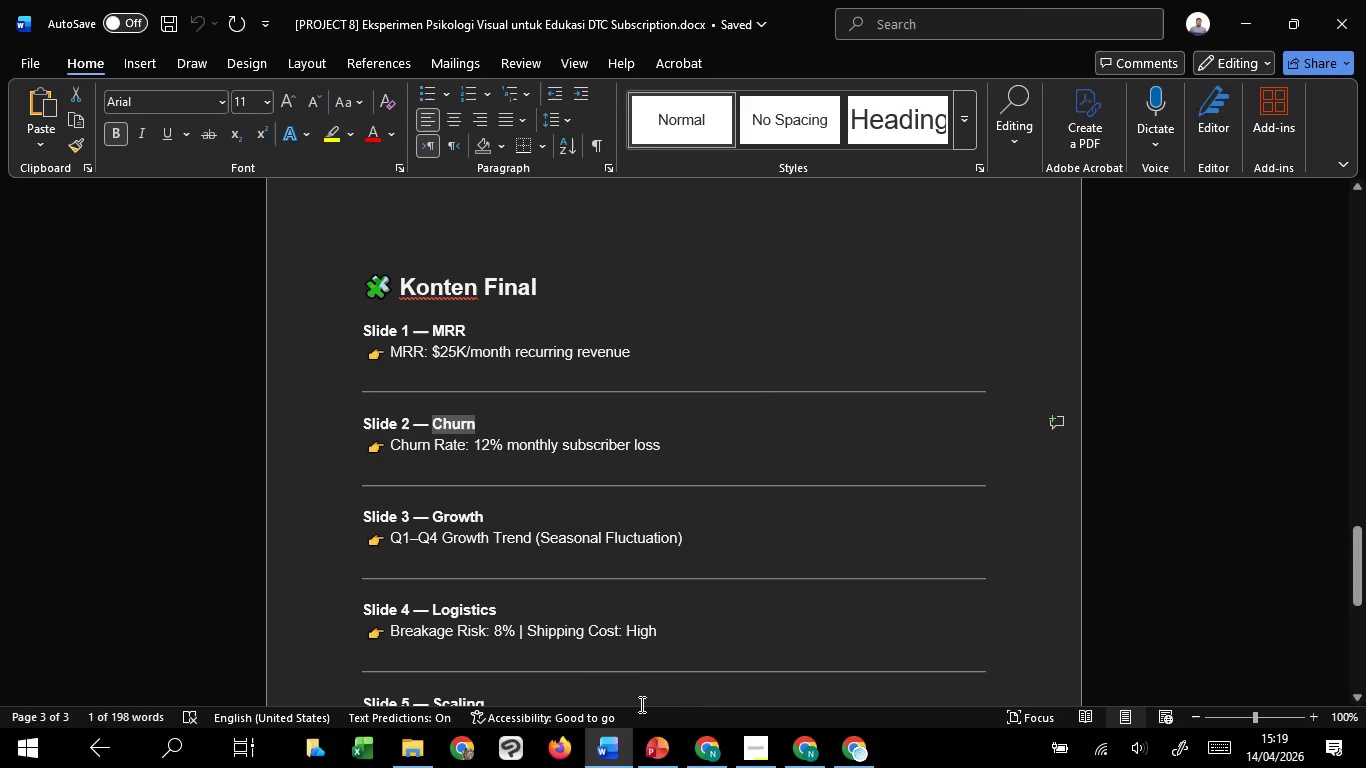 
key(Control+C)
 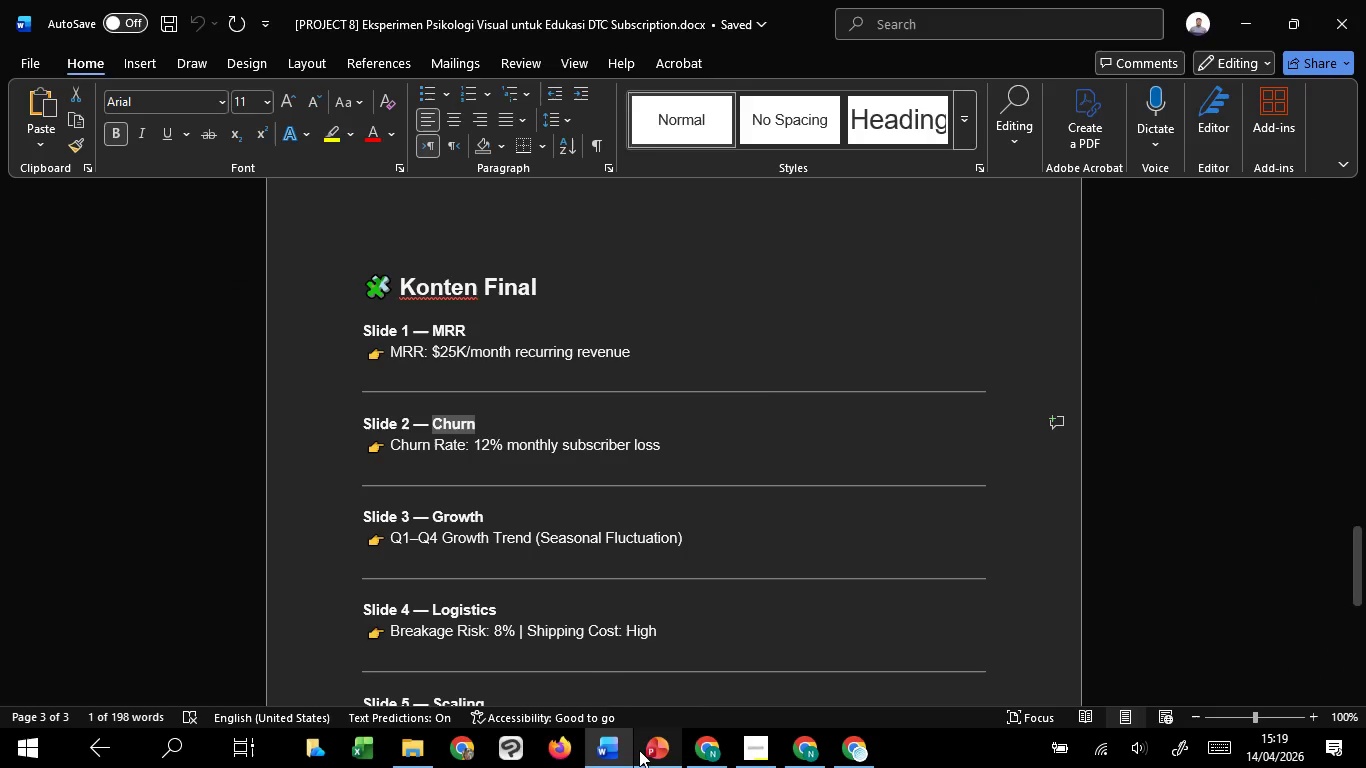 
key(Control+C)
 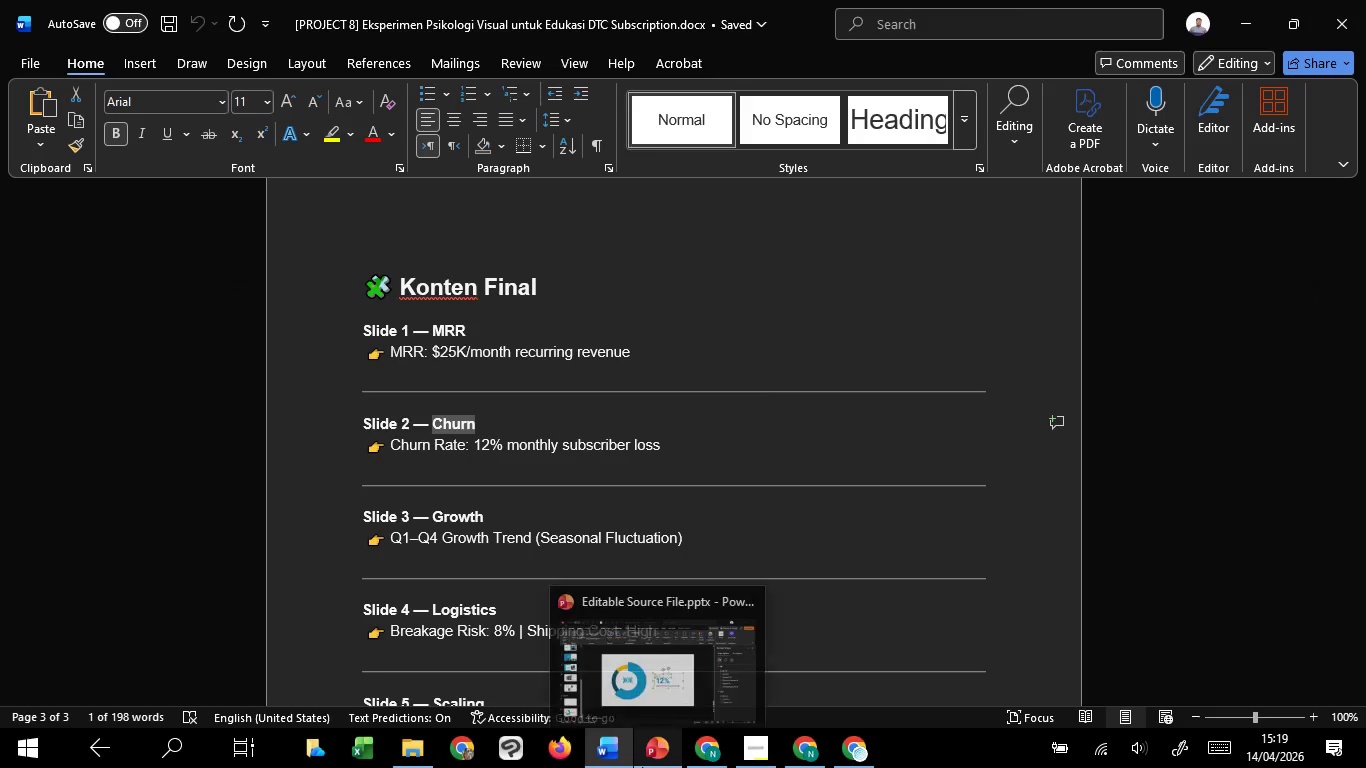 
left_click([651, 680])
 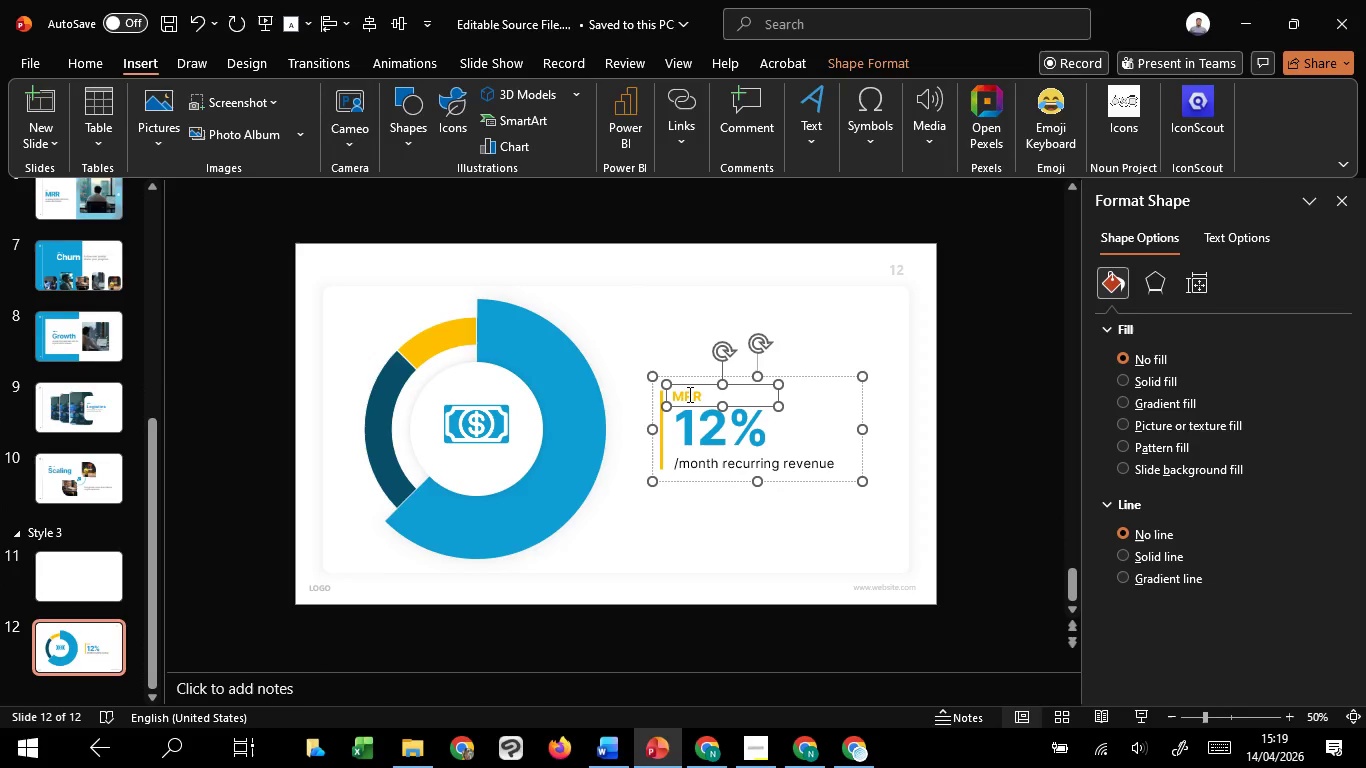 
double_click([688, 394])
 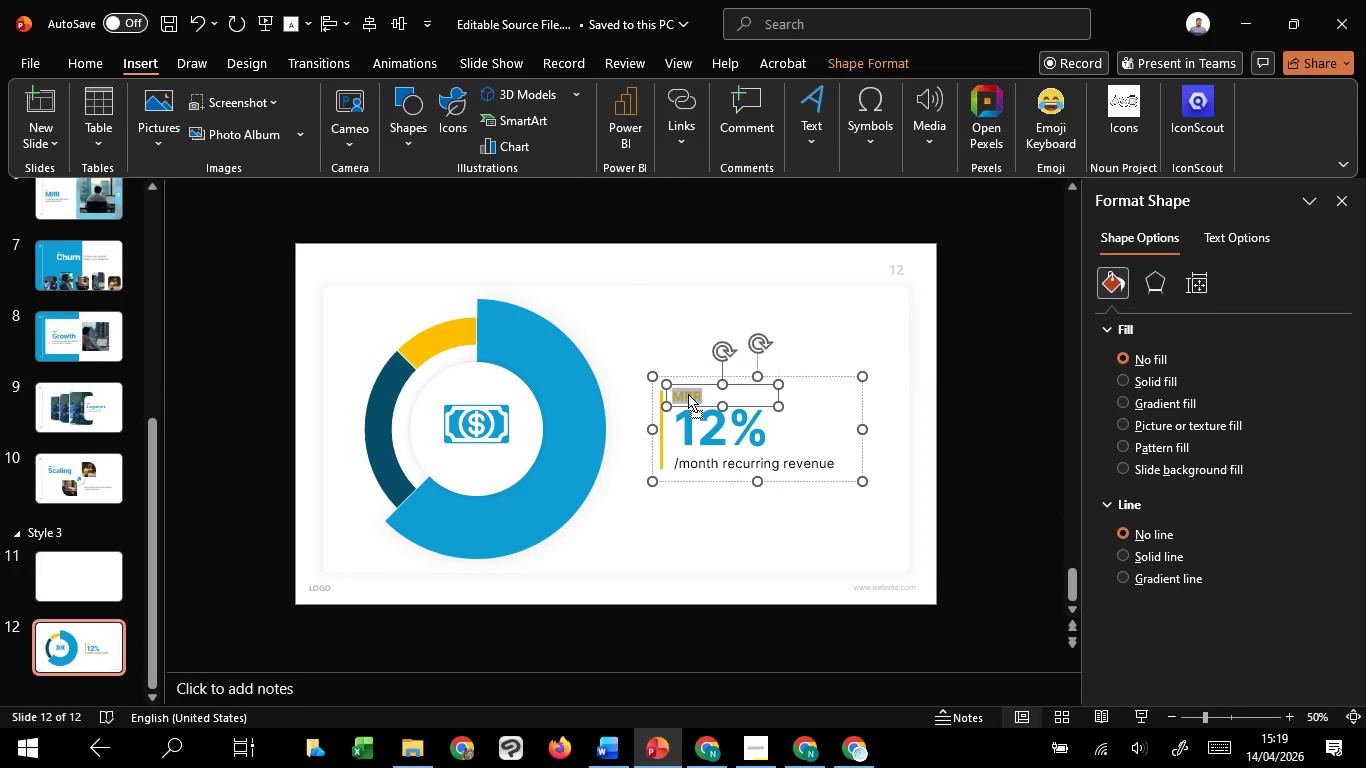 
right_click([688, 394])
 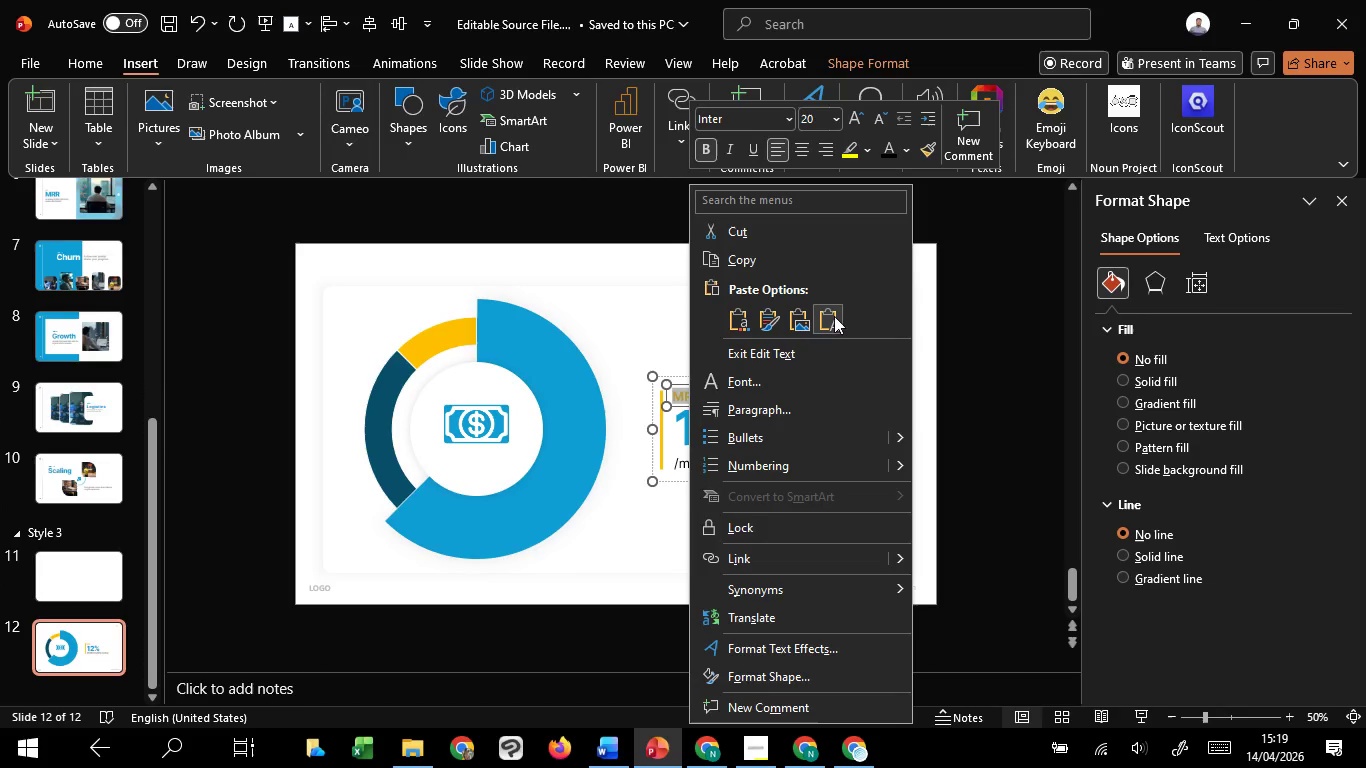 
left_click([834, 315])
 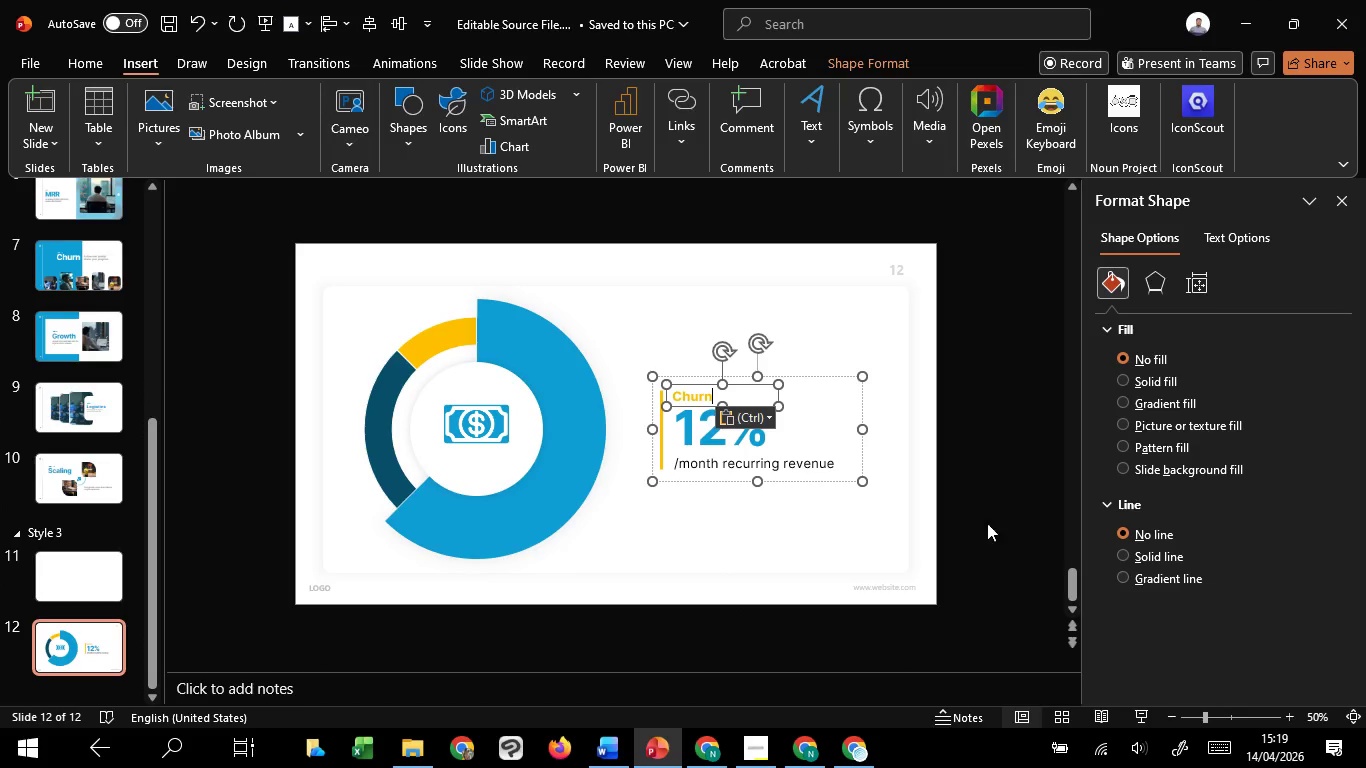 
left_click([995, 525])
 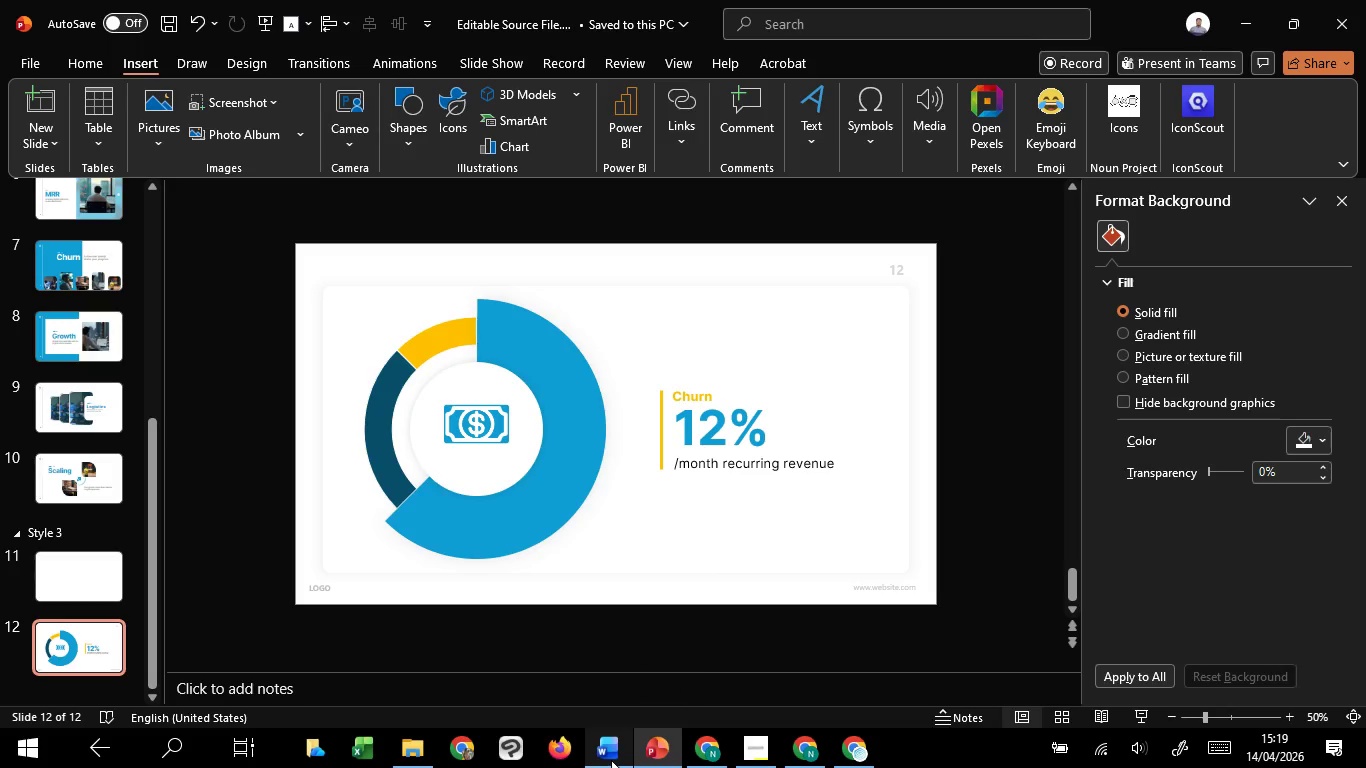 
left_click([618, 663])
 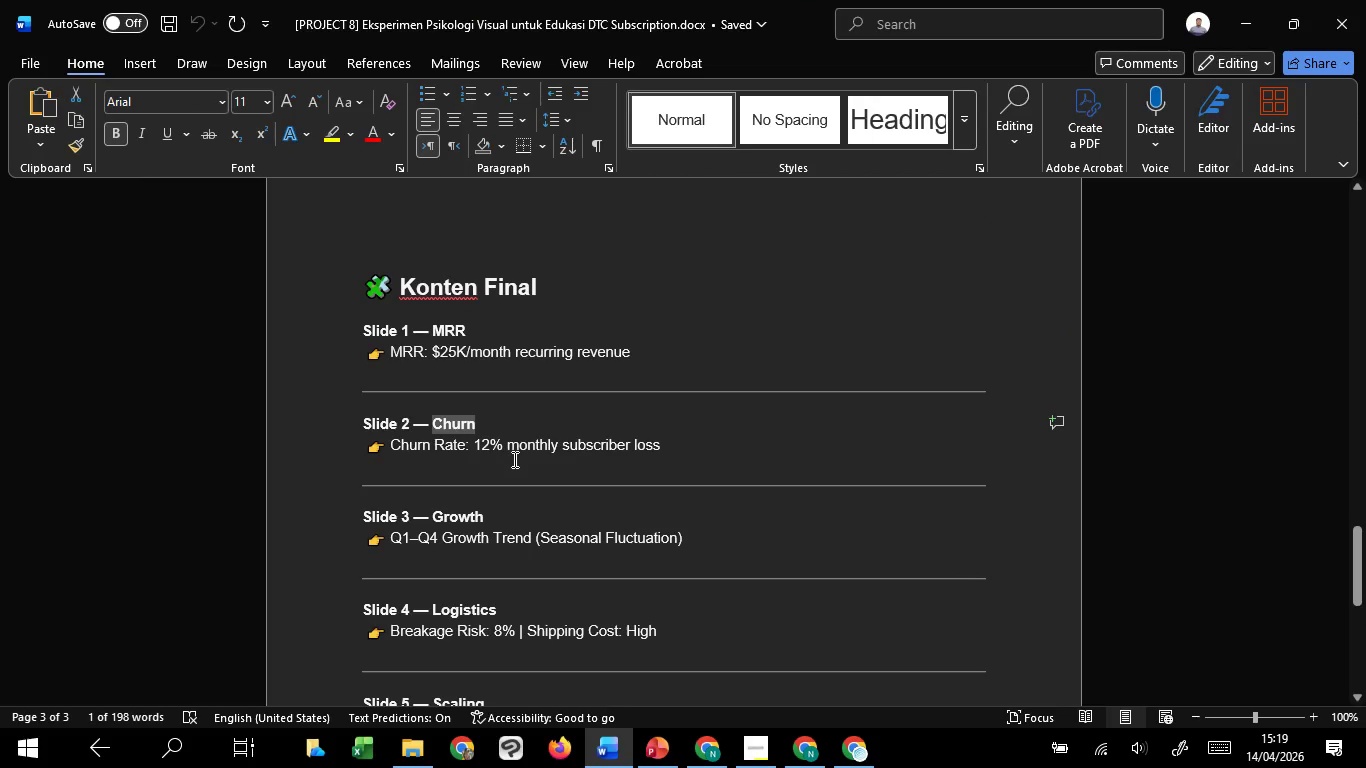 
left_click_drag(start_coordinate=[509, 444], to_coordinate=[648, 453])
 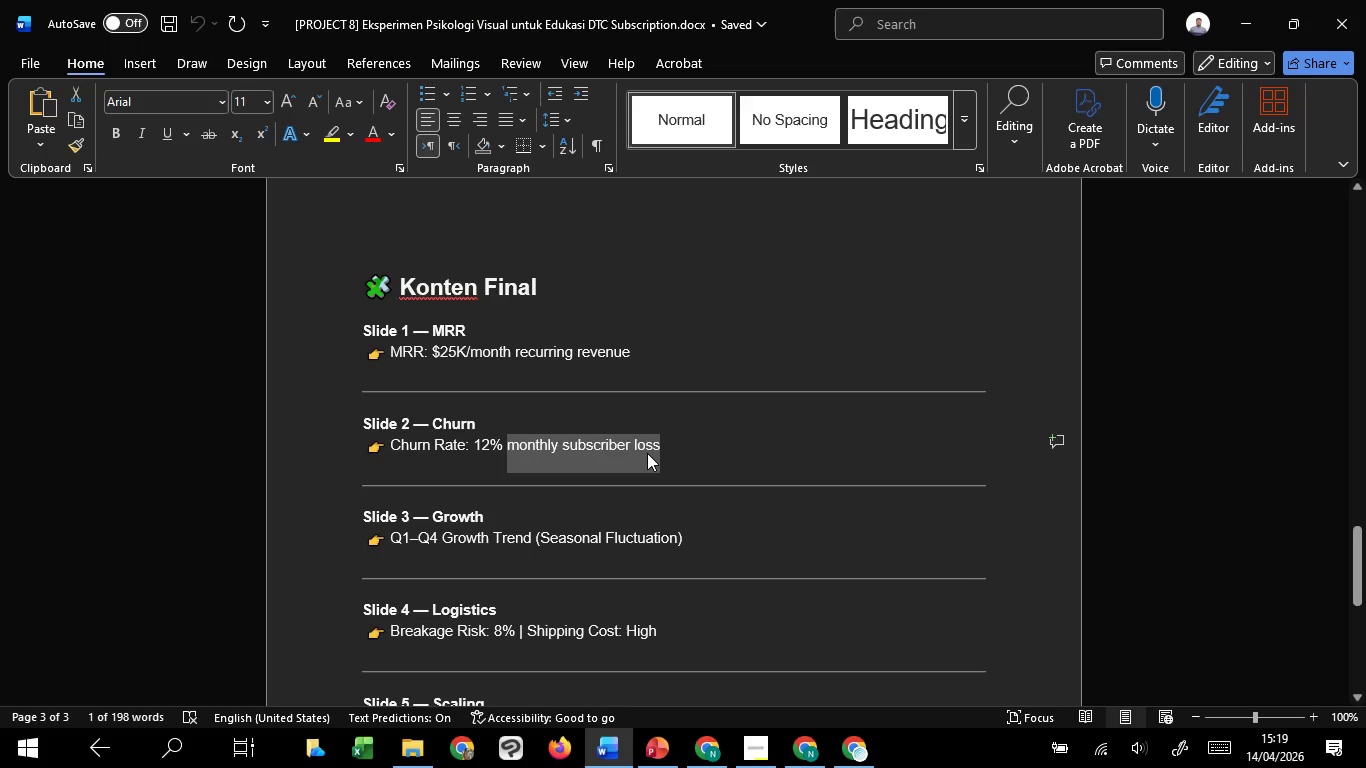 
key(Control+C)
 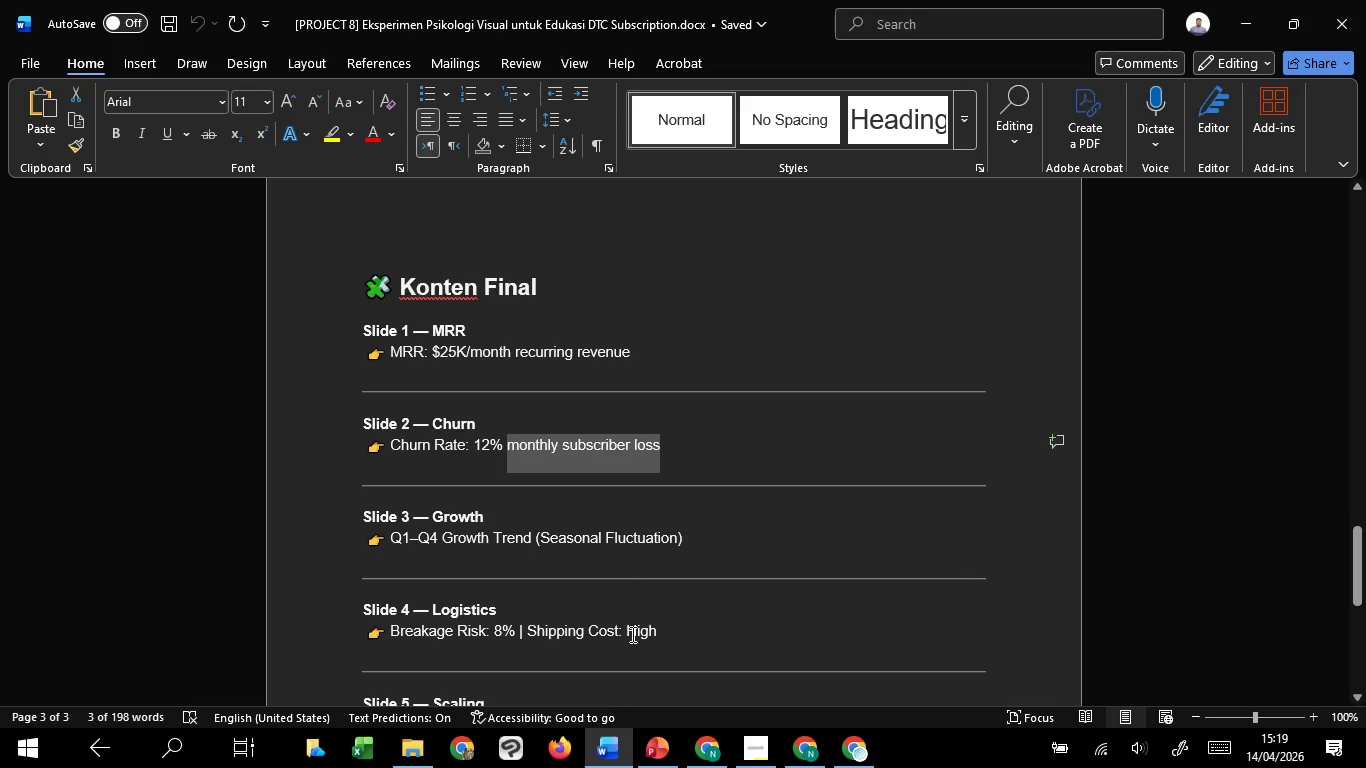 
key(Control+C)
 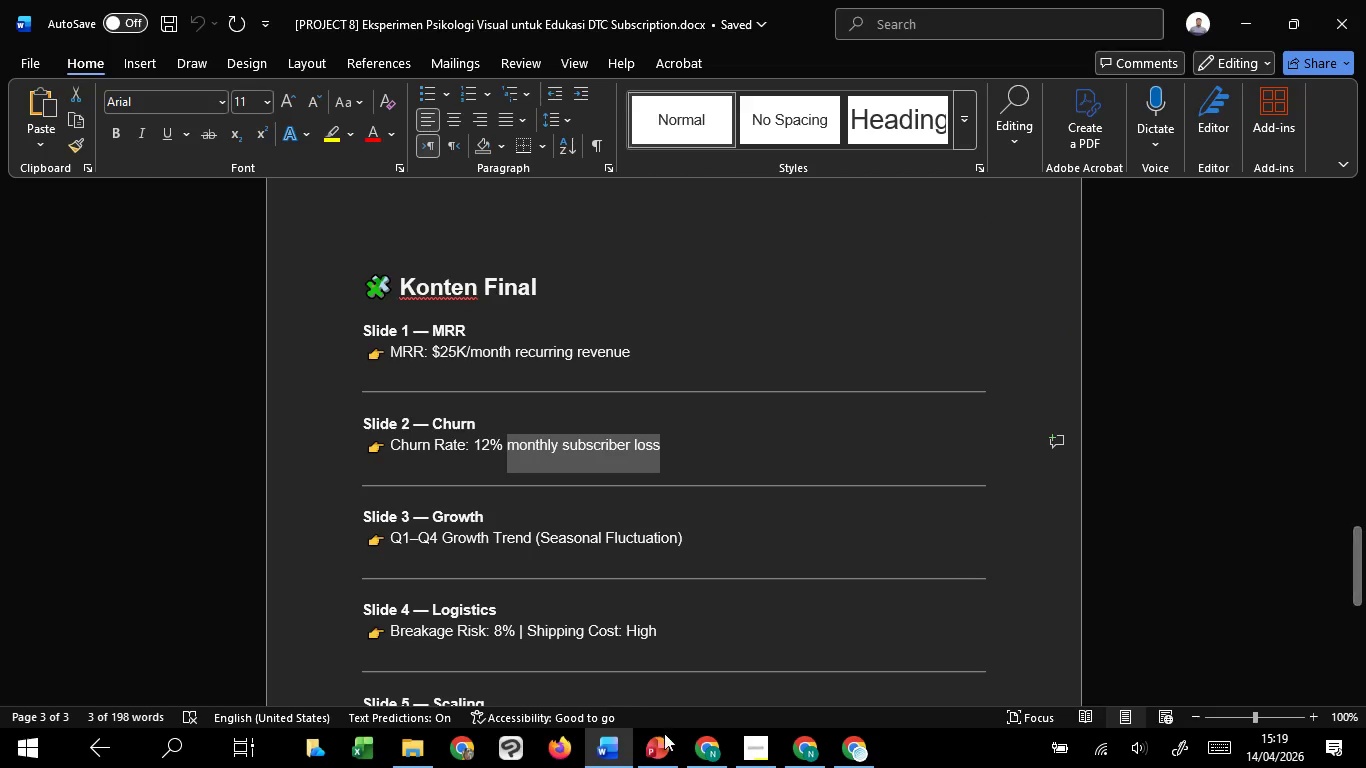 
key(Control+C)
 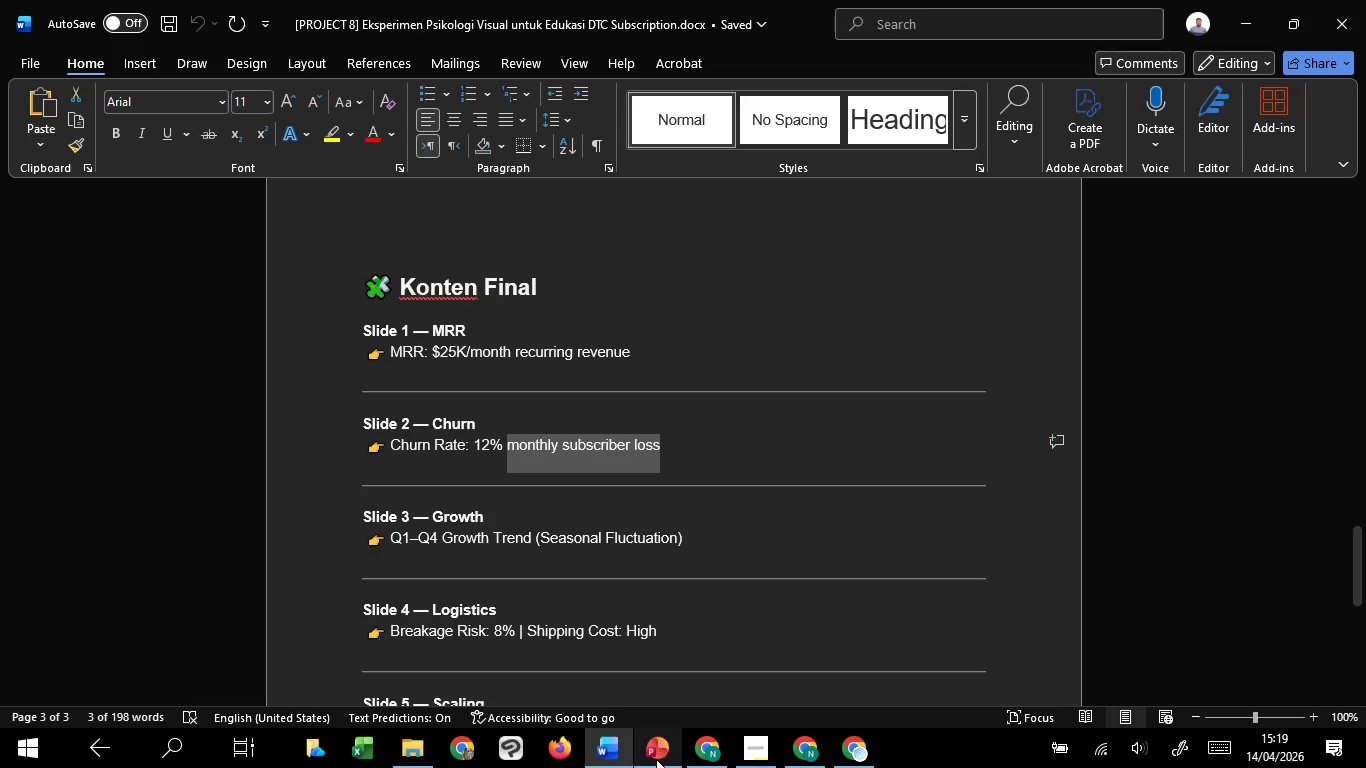 
key(Control+C)
 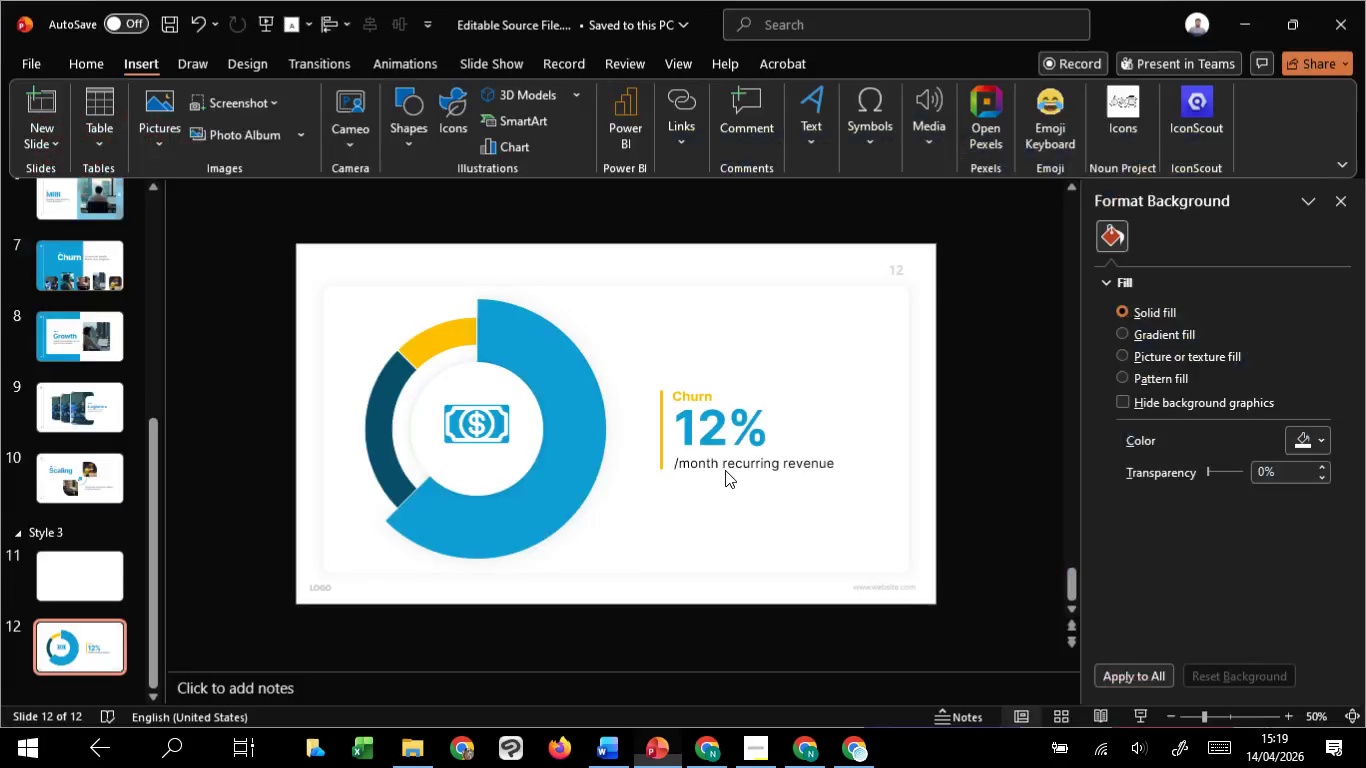 
left_click([734, 460])
 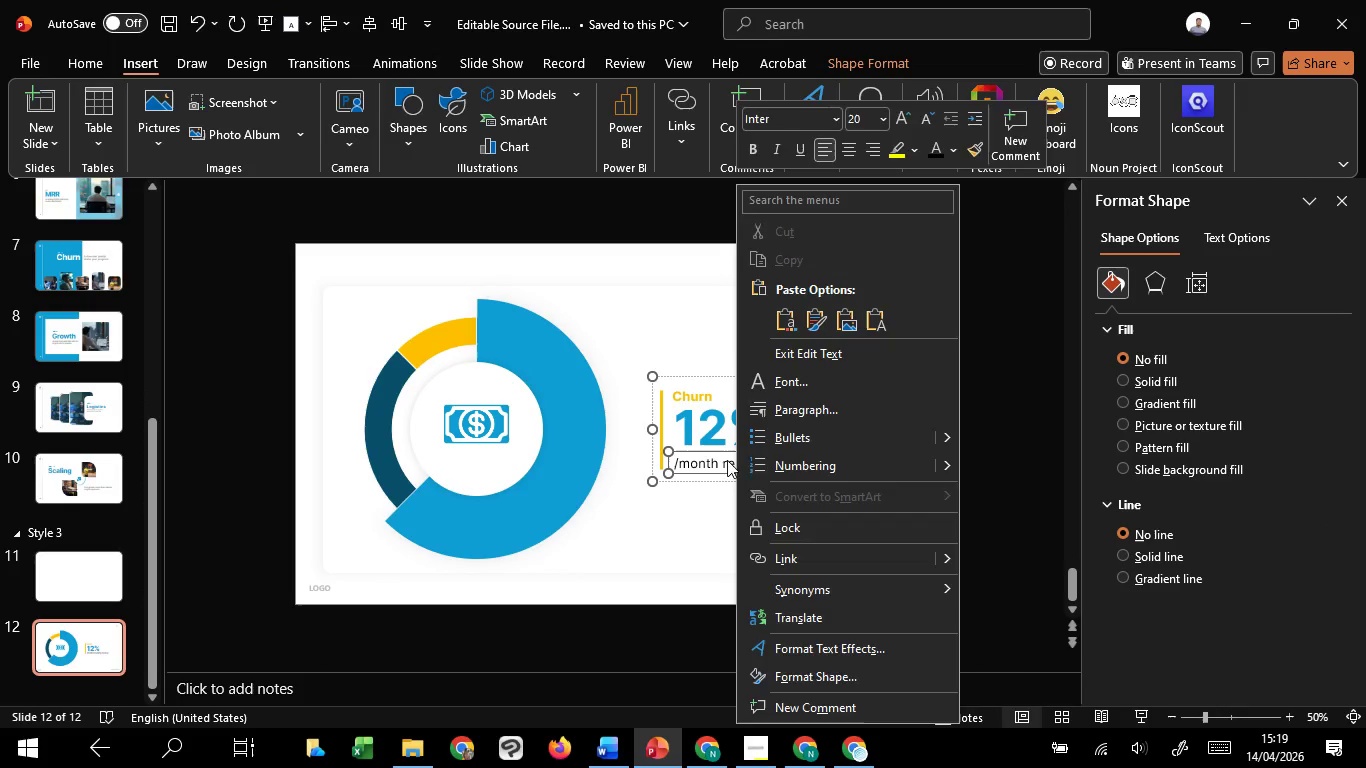 
left_click([718, 463])
 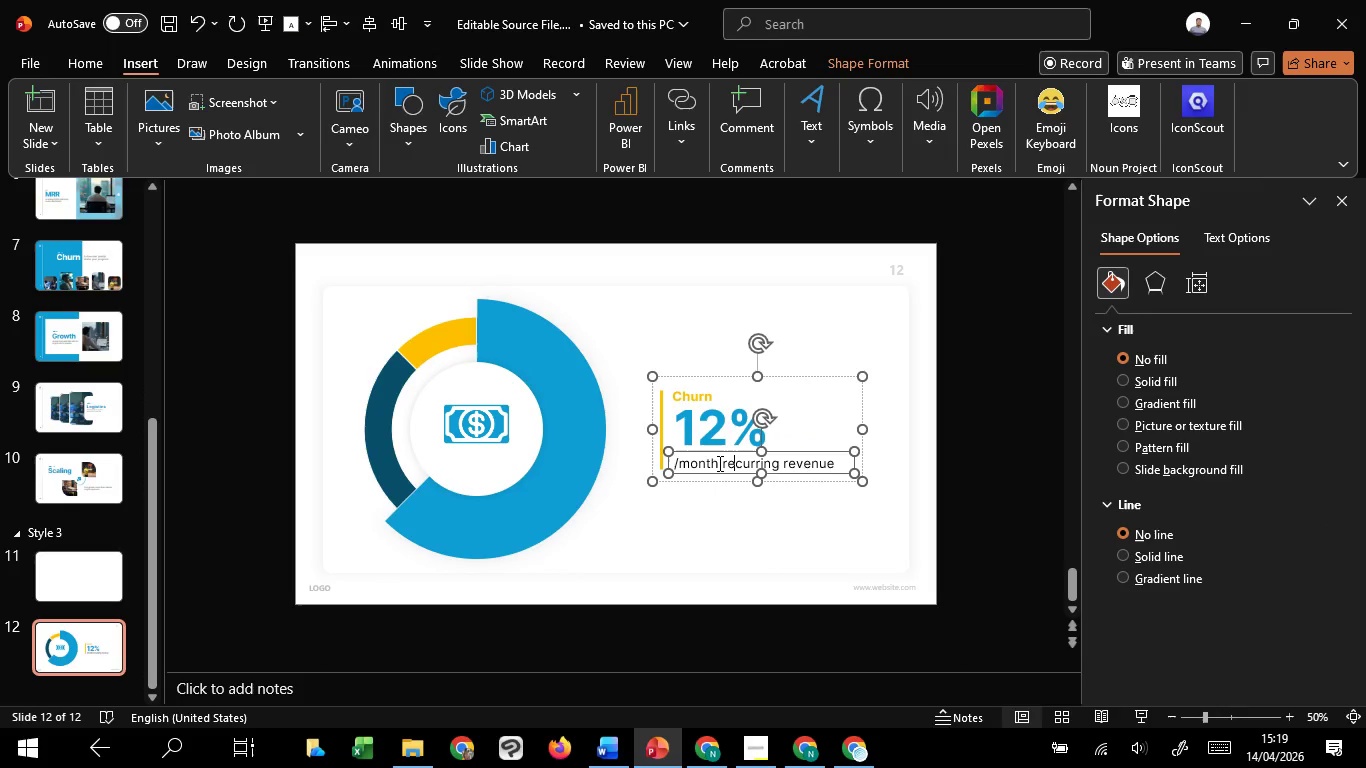 
key(Control+A)
 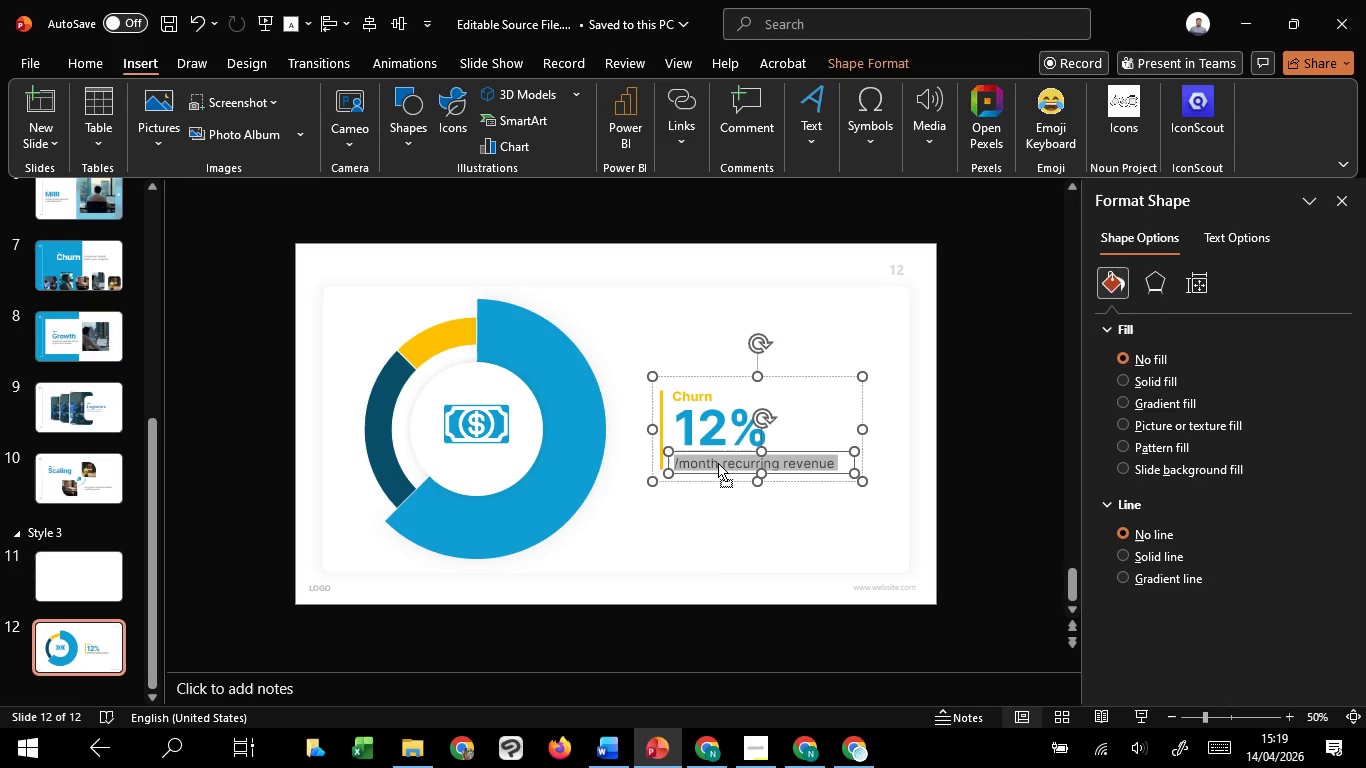 
right_click([718, 463])
 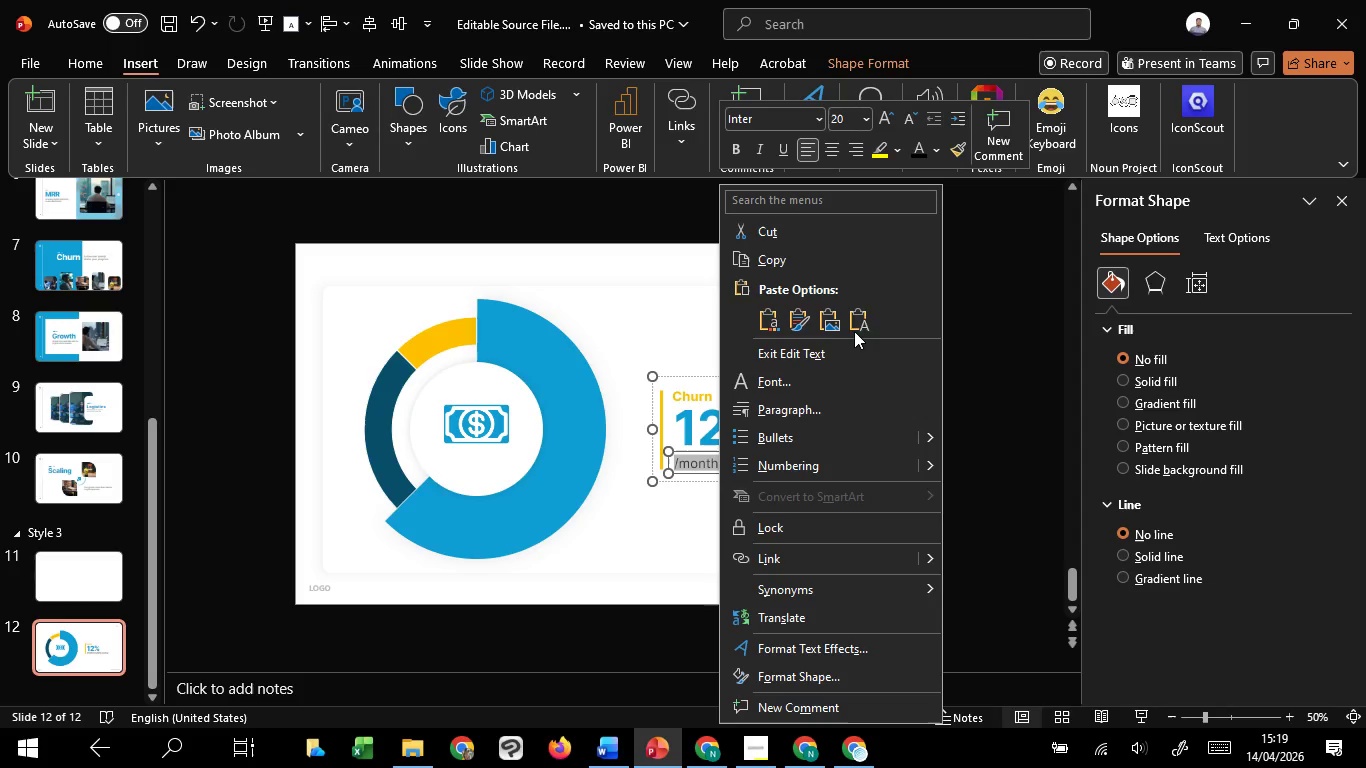 
left_click([859, 328])
 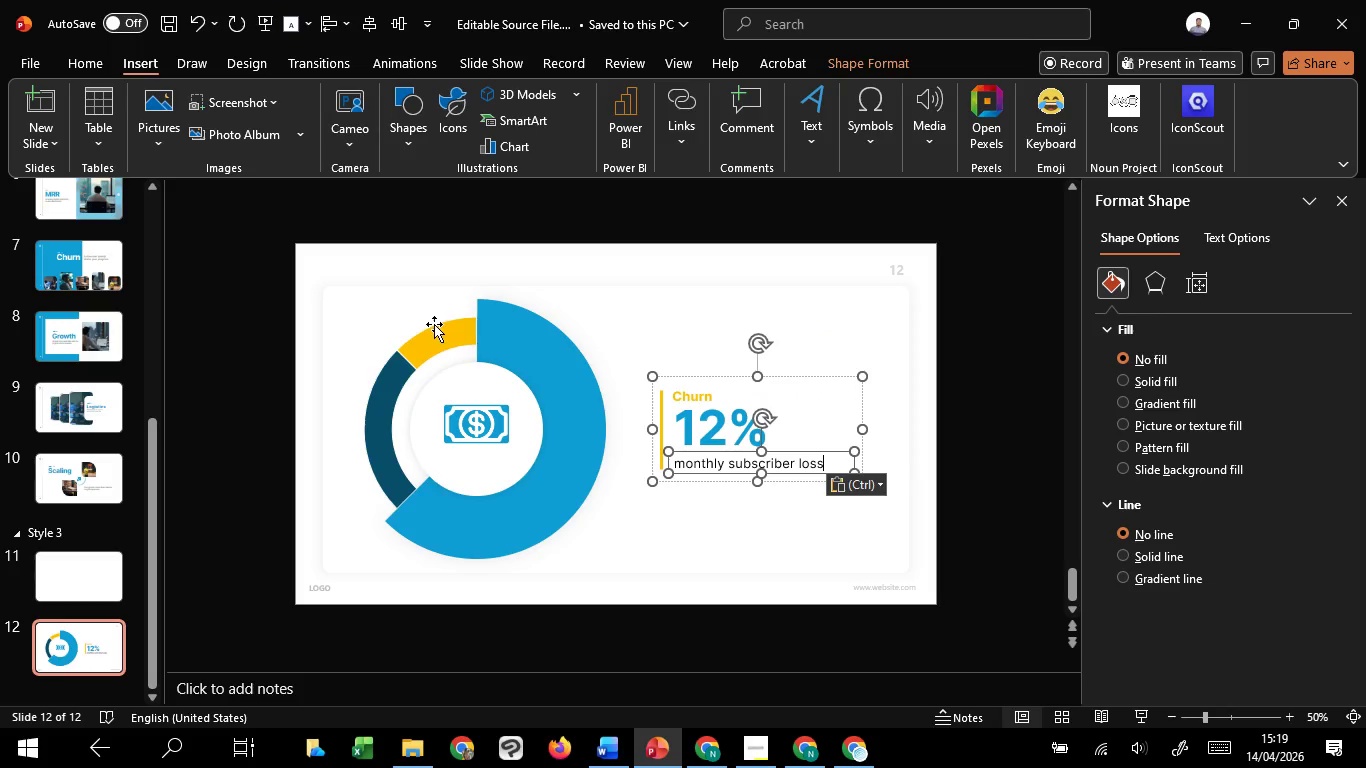 
left_click([434, 324])
 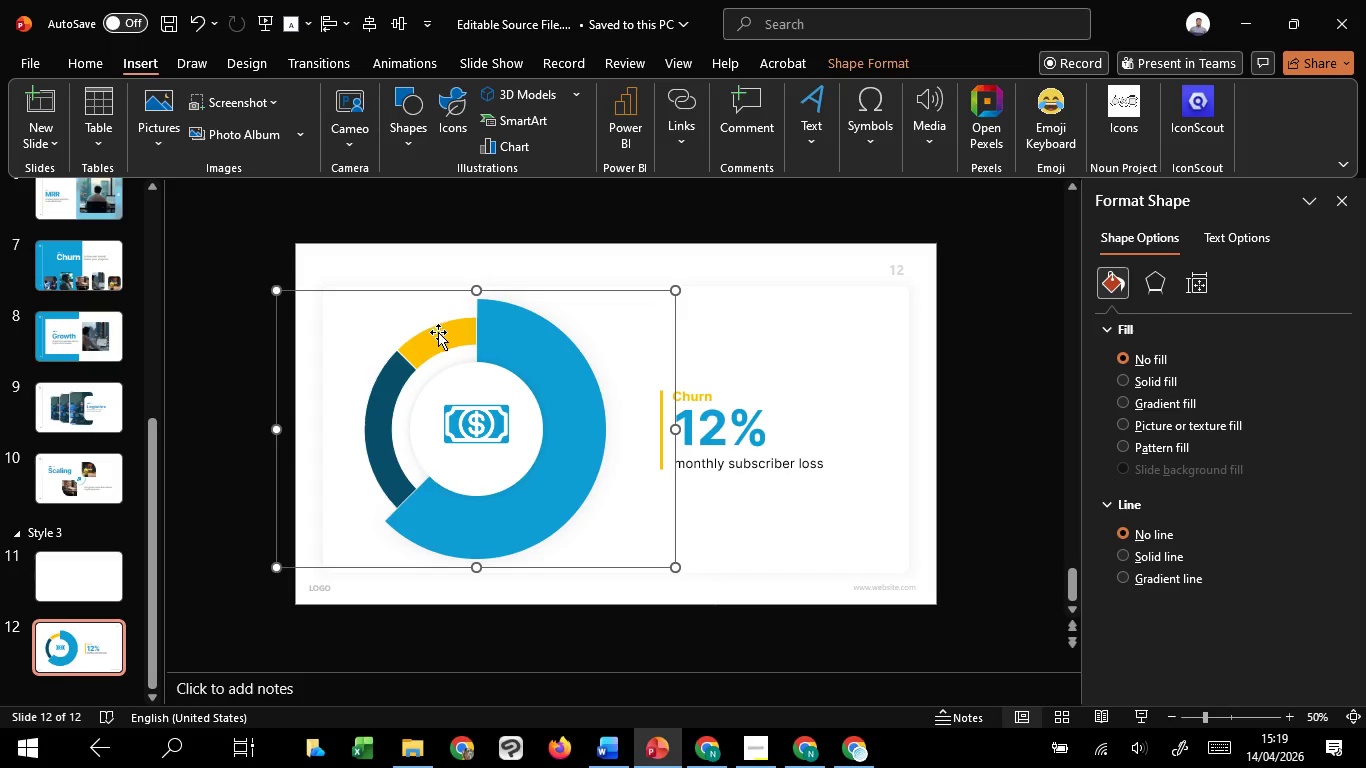 
left_click([438, 332])
 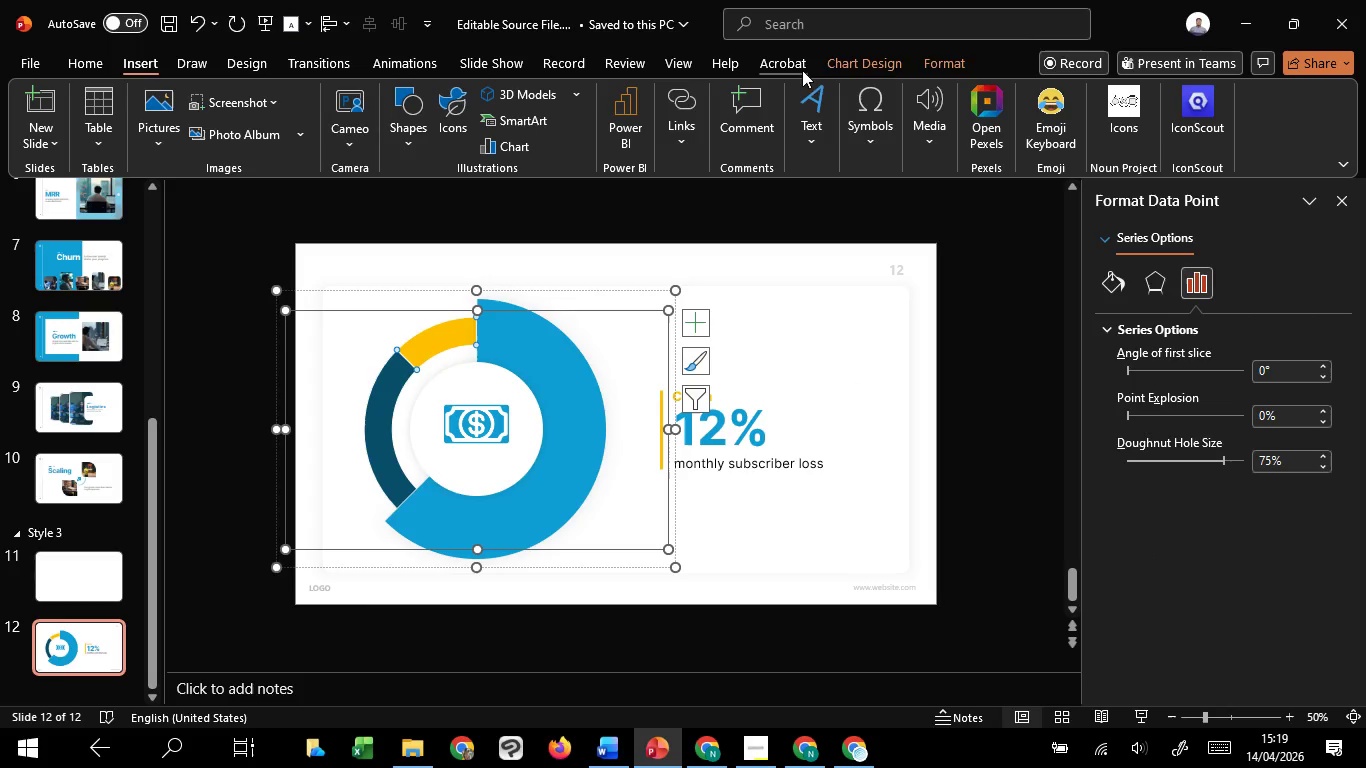 
left_click([864, 59])
 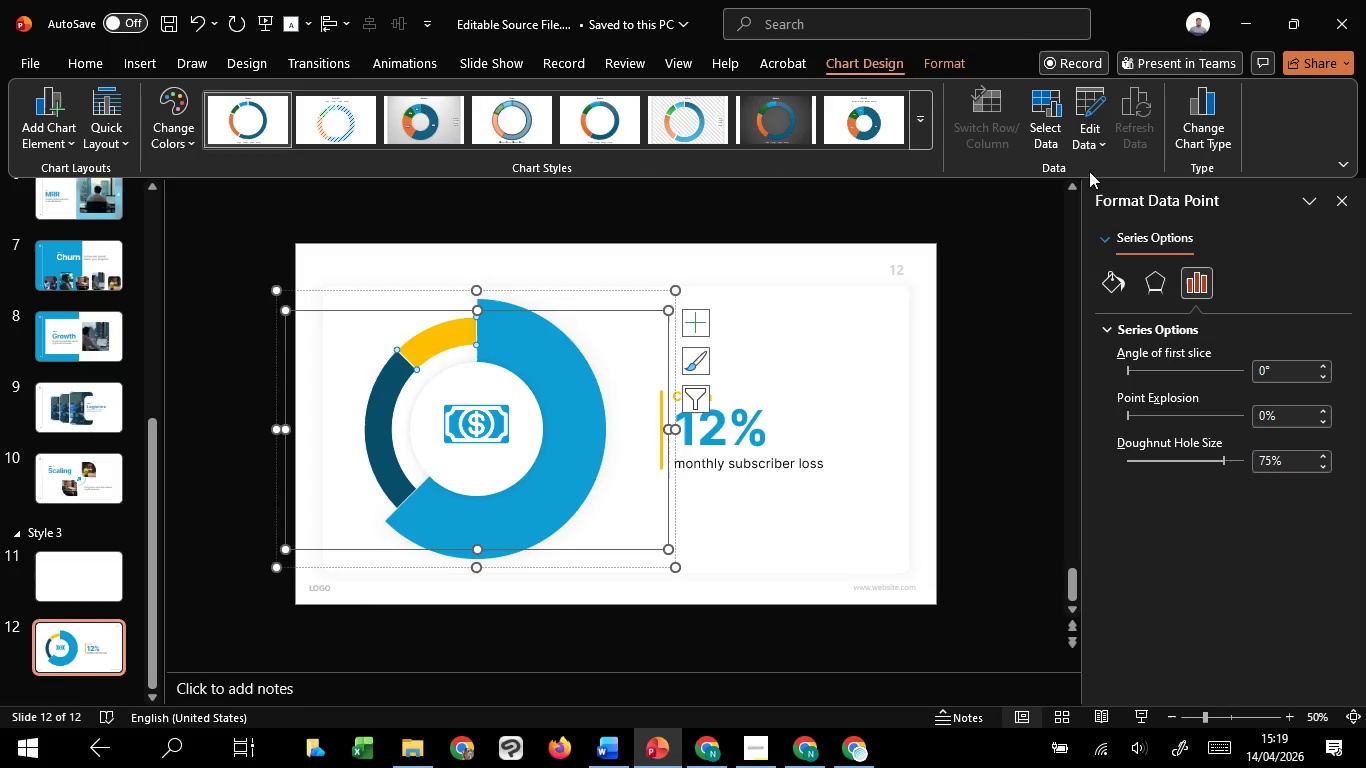 
left_click([1081, 107])
 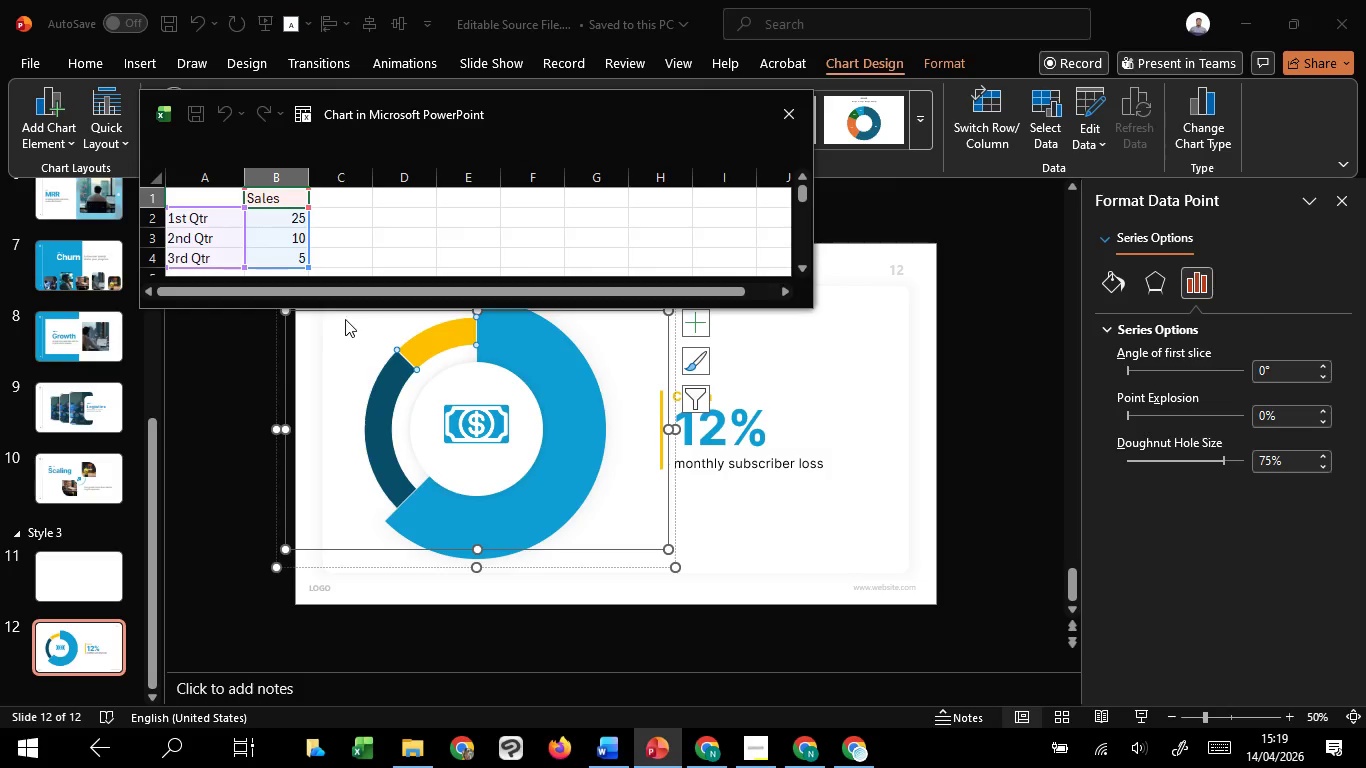 
left_click([298, 233])
 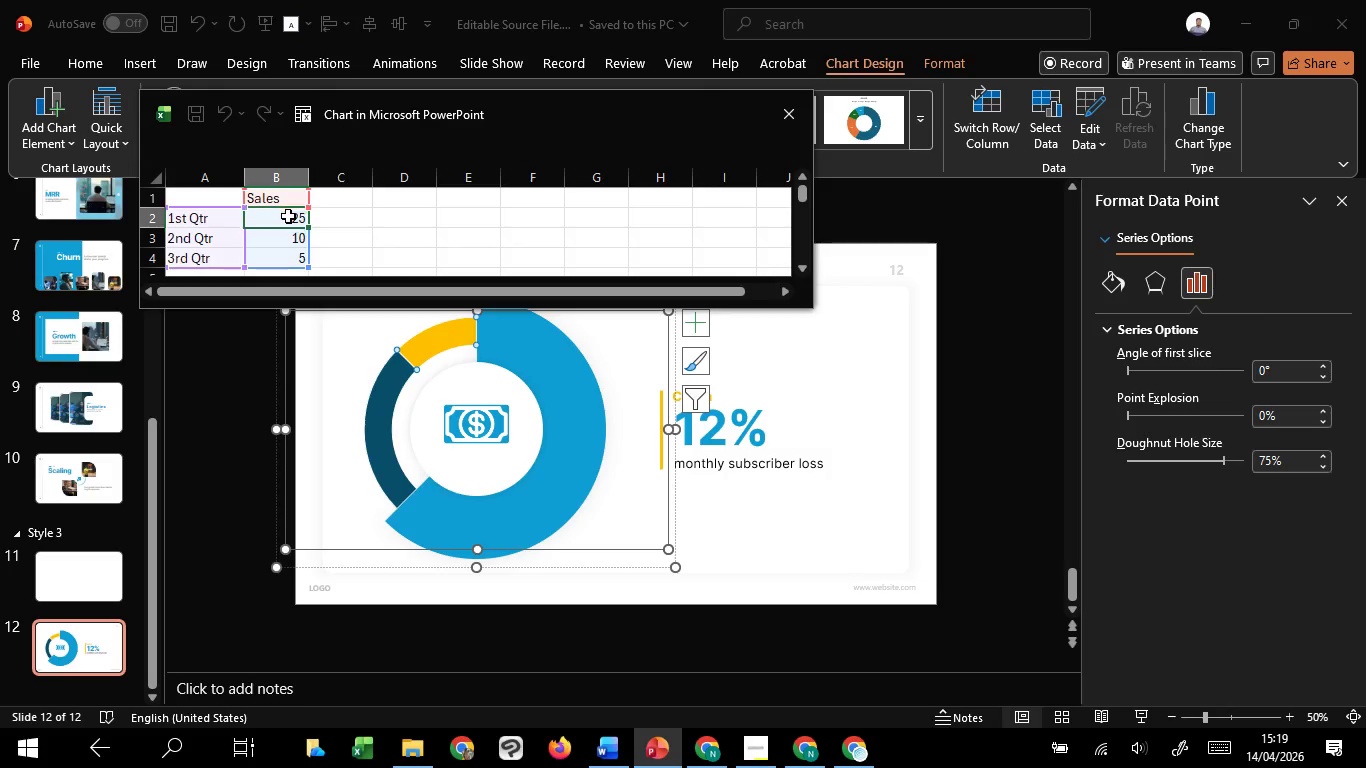 
double_click([288, 216])
 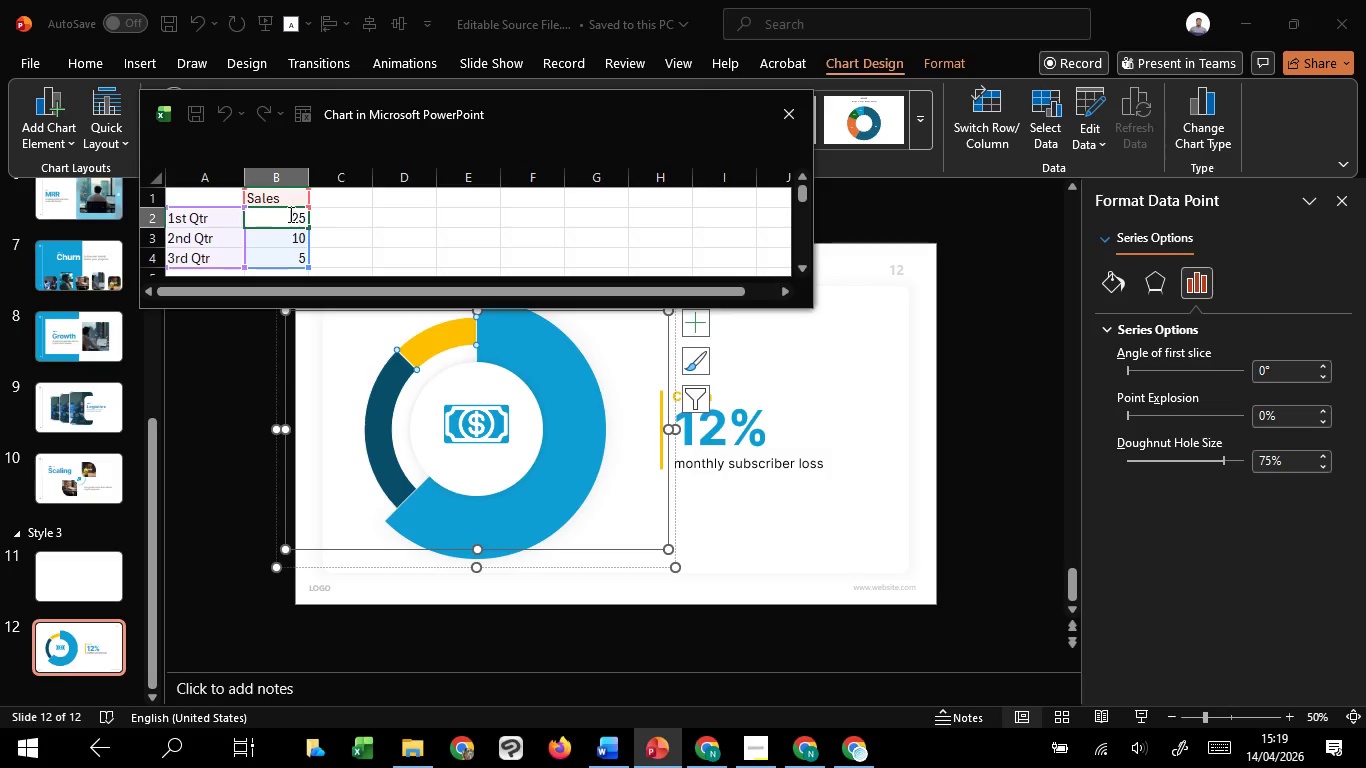 
left_click_drag(start_coordinate=[288, 216], to_coordinate=[303, 210])
 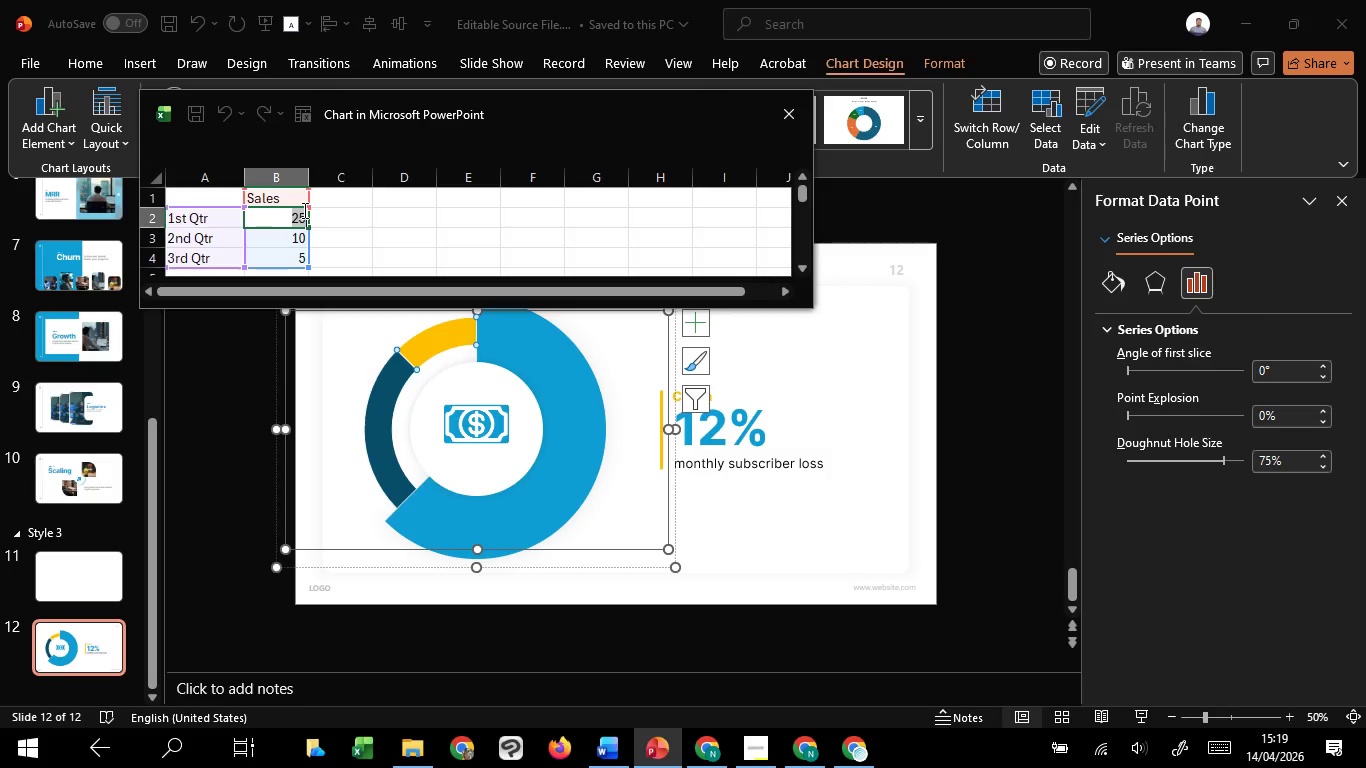 
type(12%)
 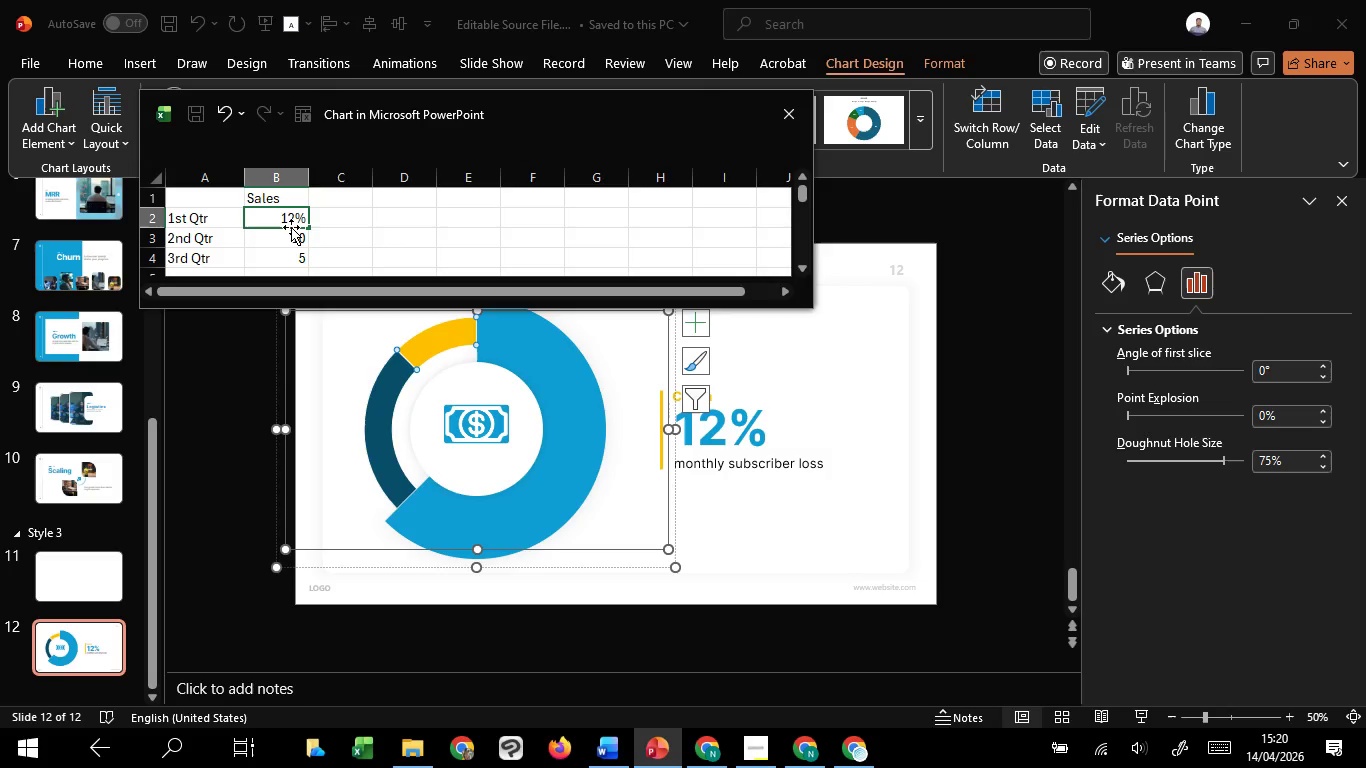 
left_click([296, 234])
 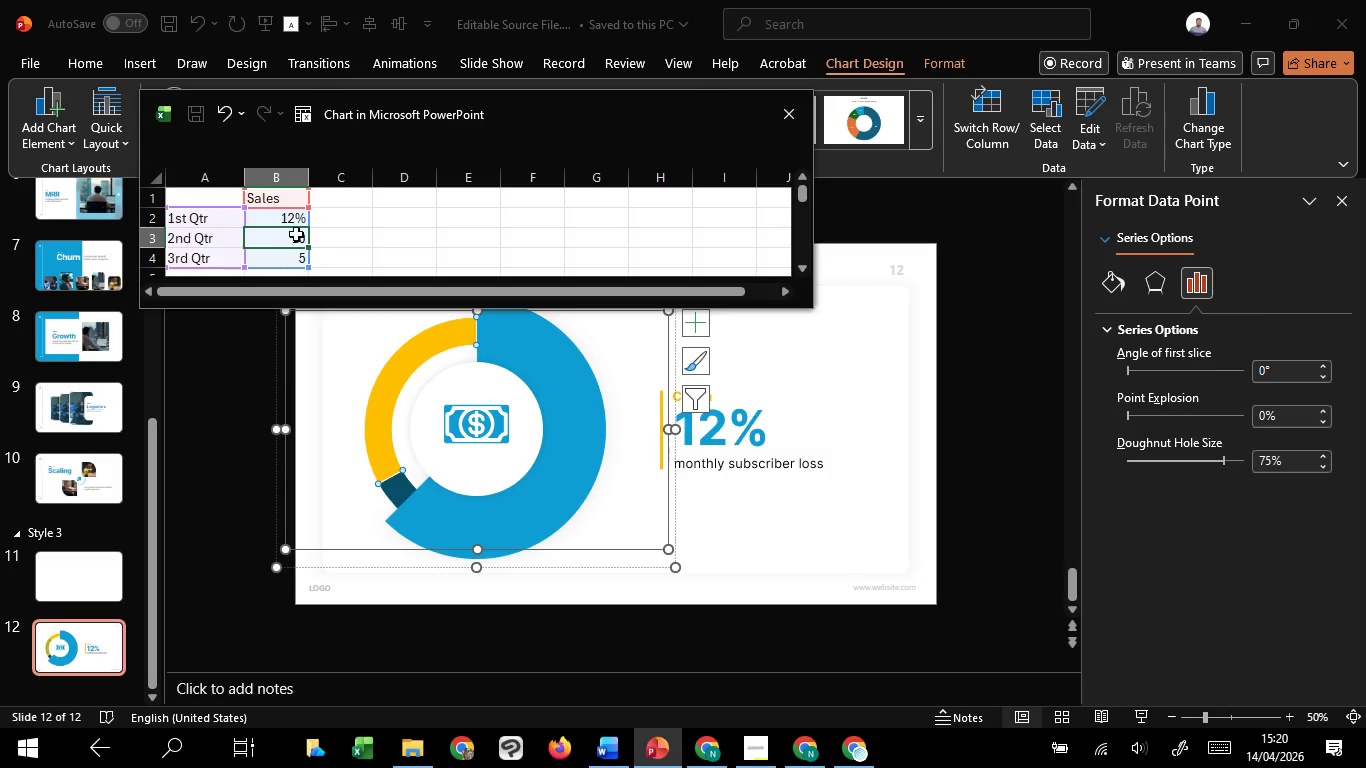 
double_click([296, 234])
 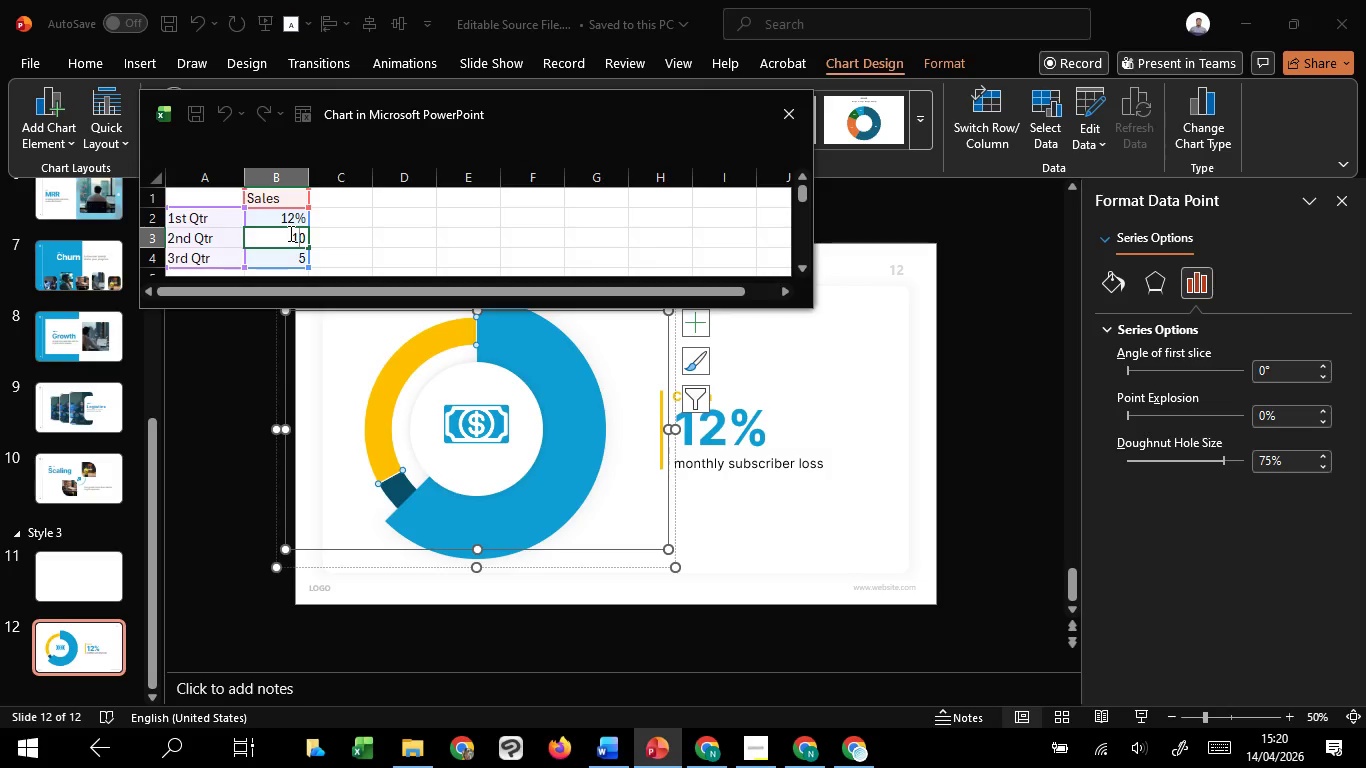 
left_click_drag(start_coordinate=[289, 233], to_coordinate=[311, 232])
 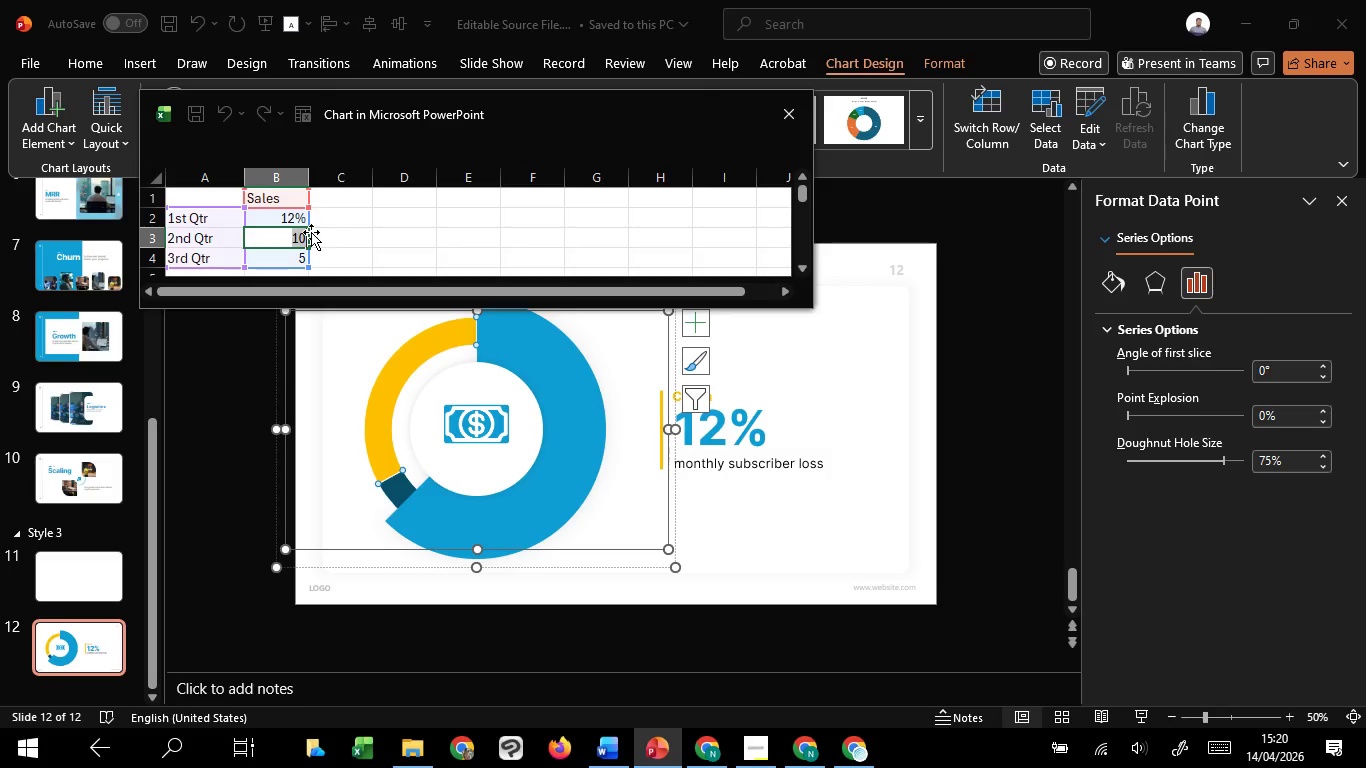 
type(100%)
 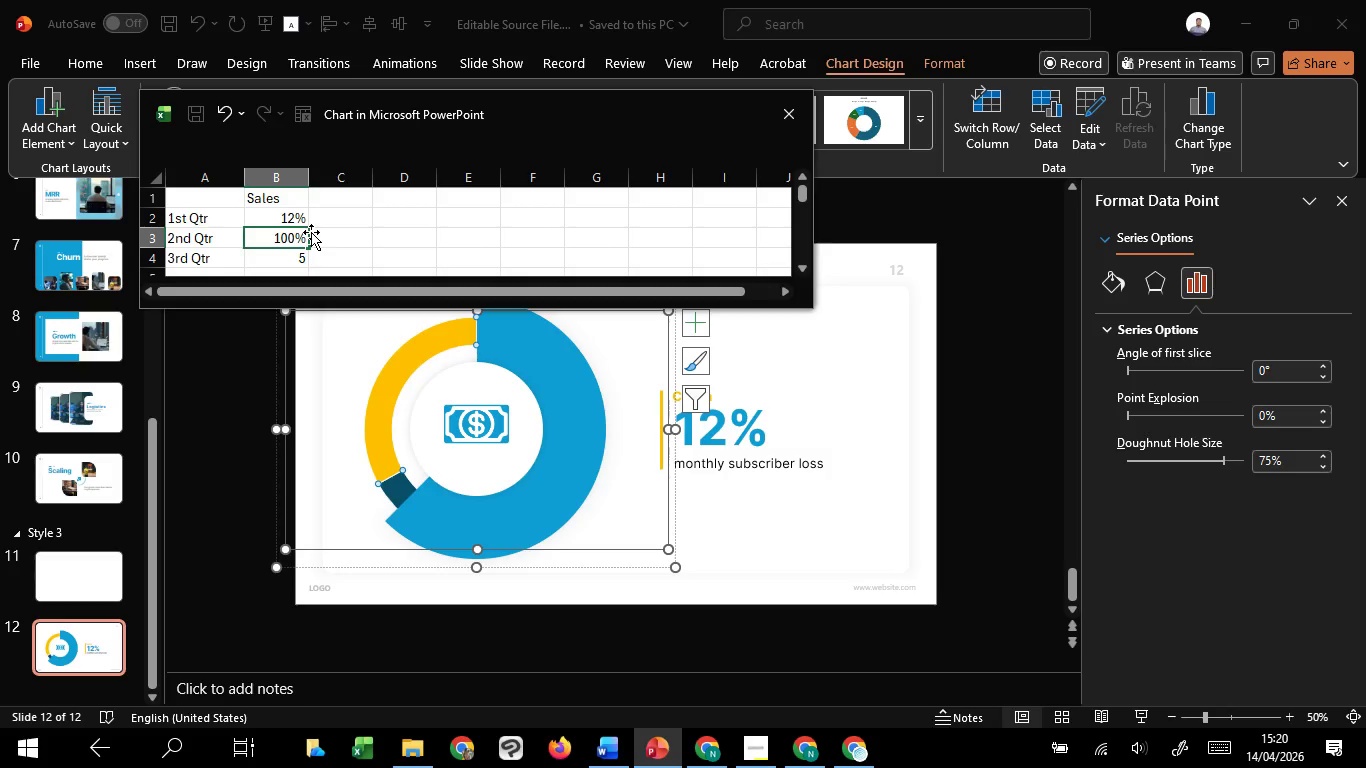 
wait(10.34)
 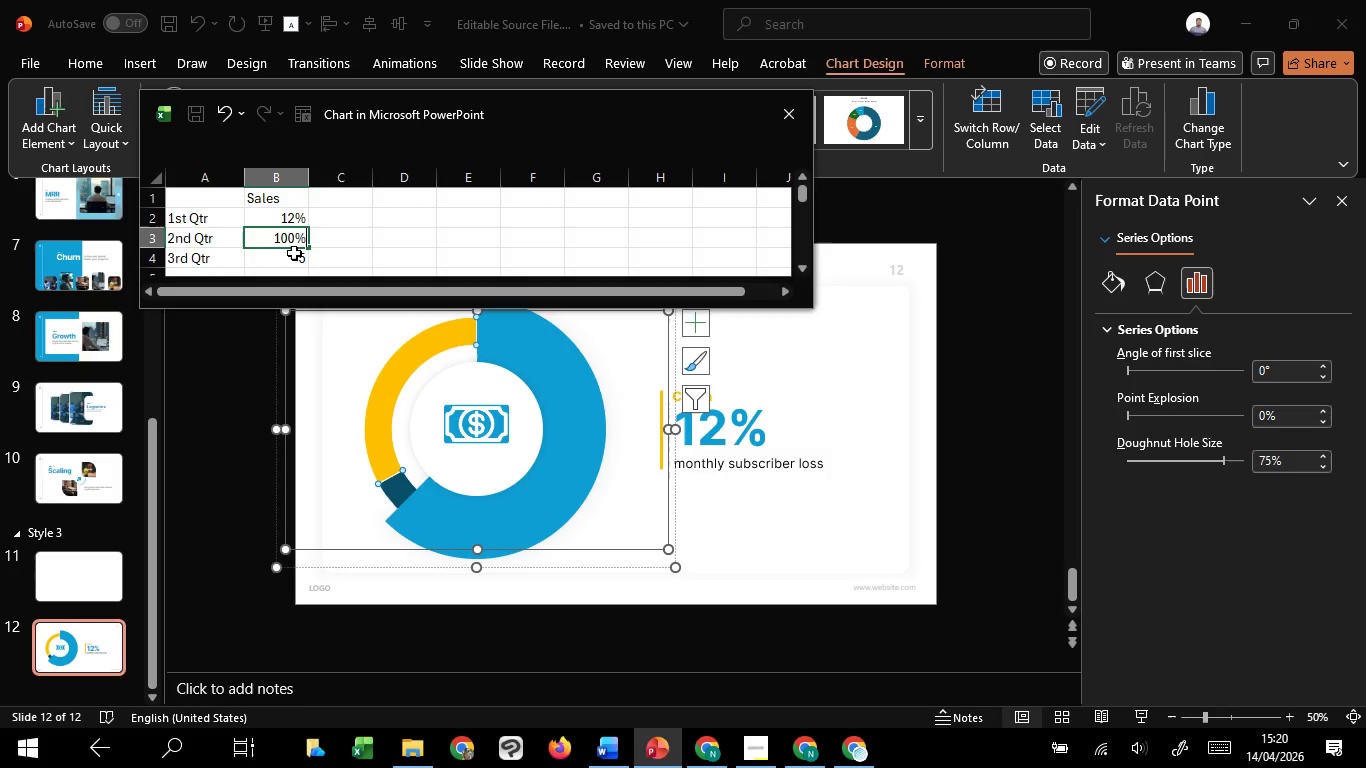 
left_click_drag(start_coordinate=[295, 238], to_coordinate=[269, 236])
 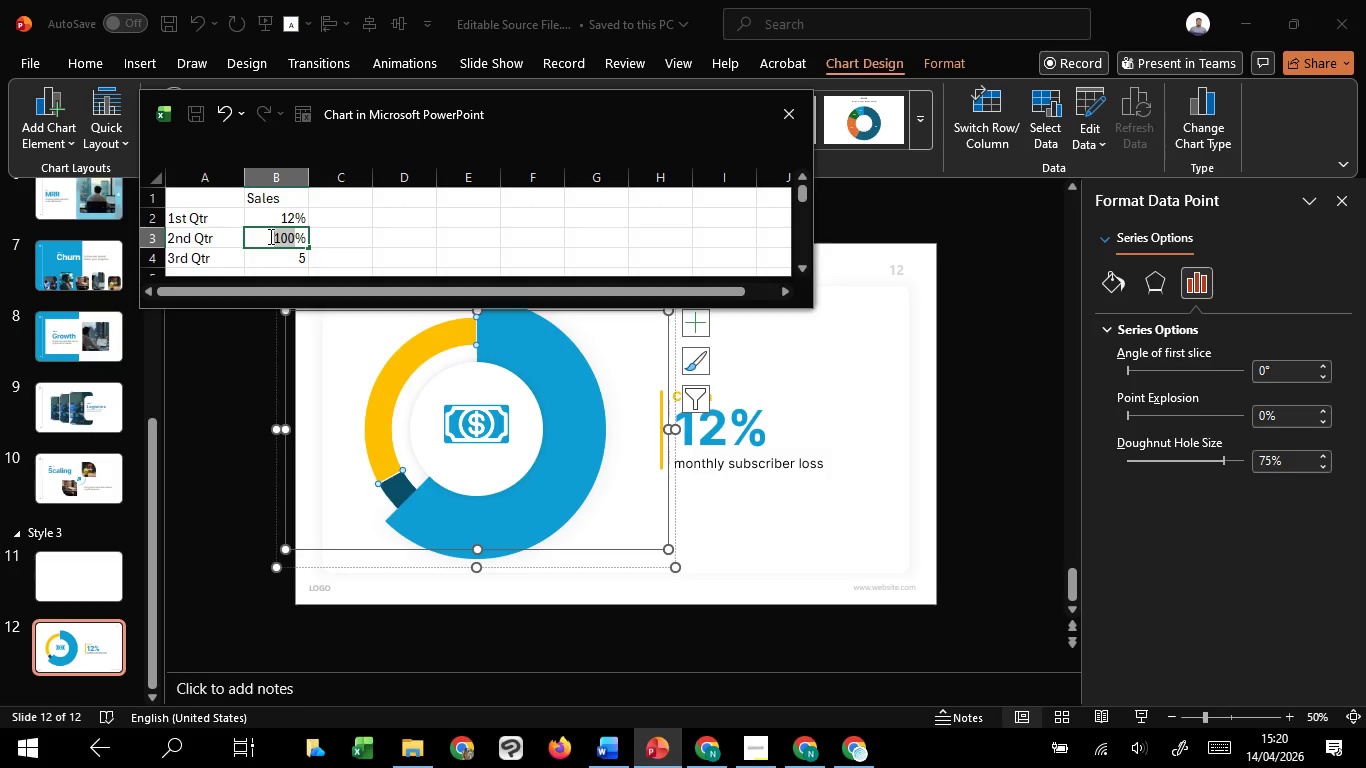 
type(88)
 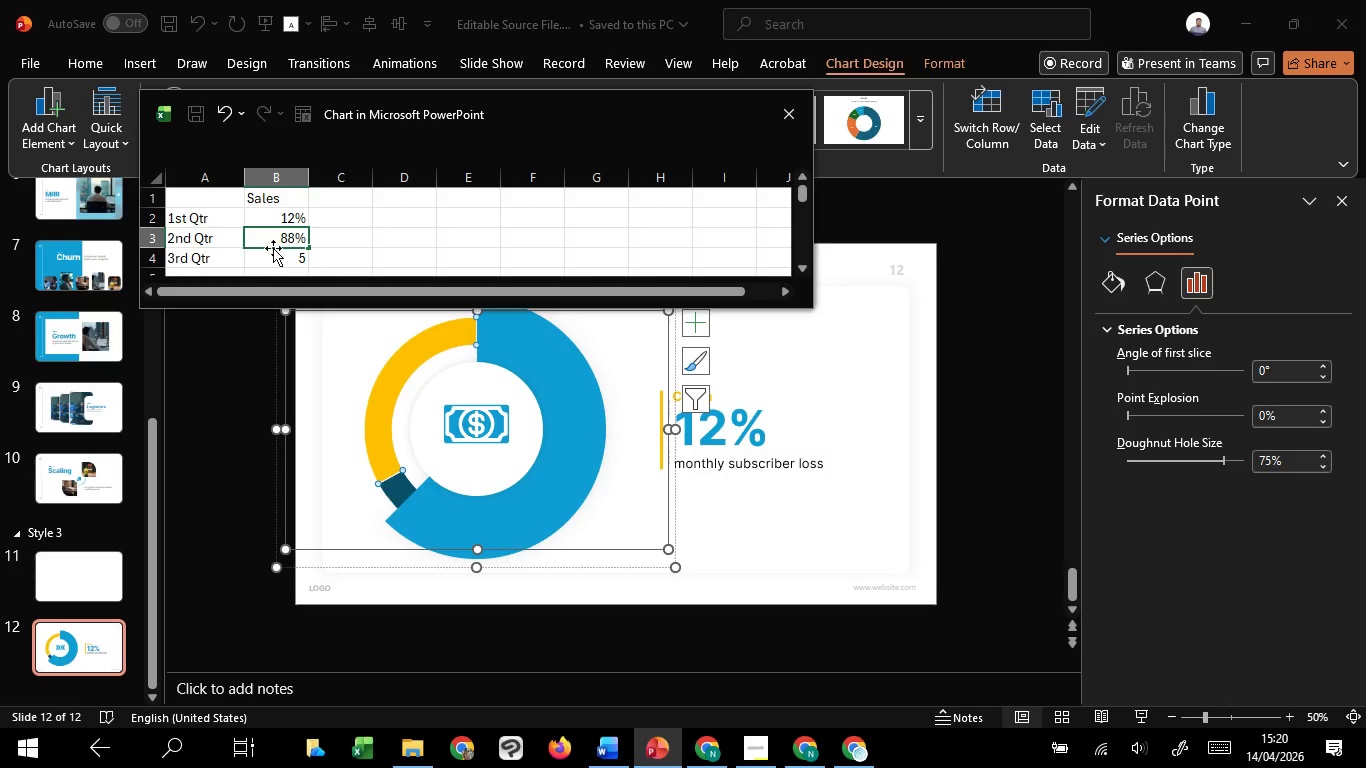 
left_click([281, 255])
 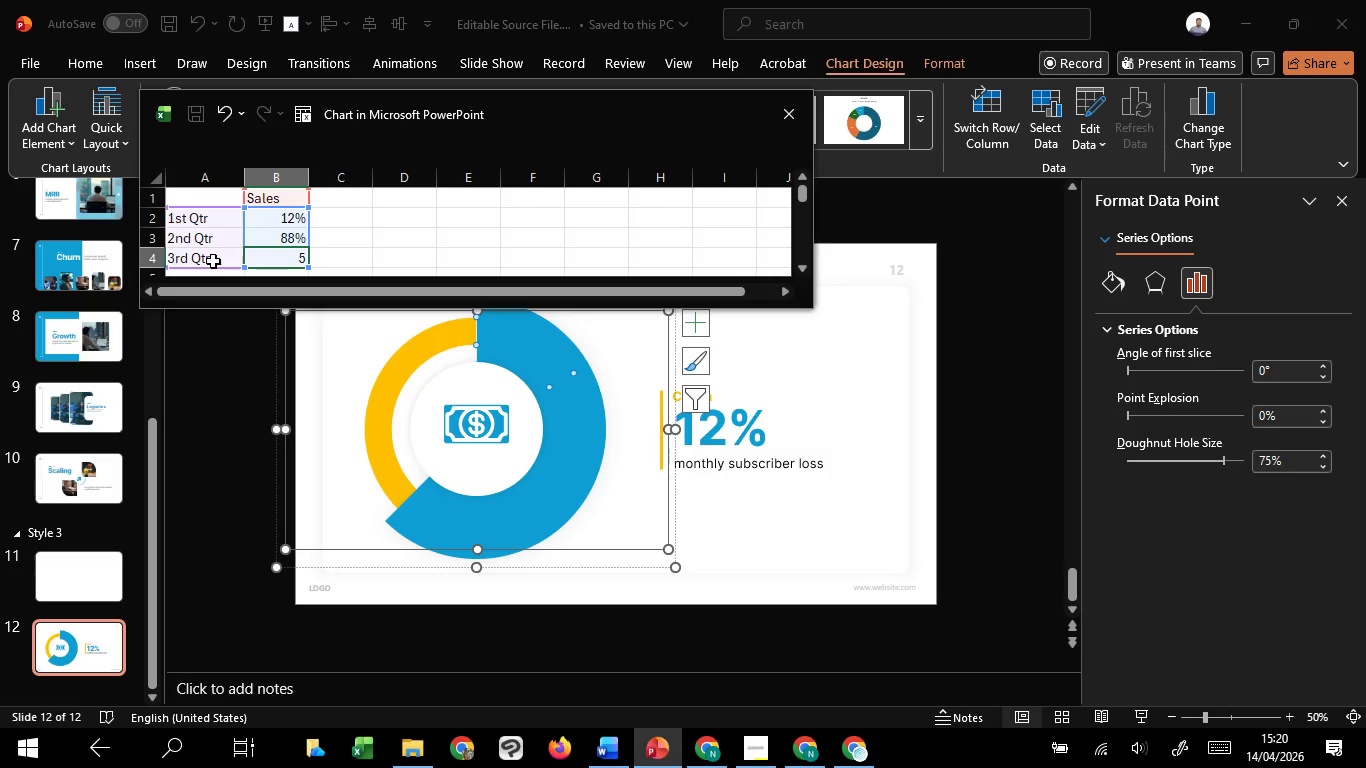 
hold_key(key=ShiftLeft, duration=0.98)
left_click([213, 261])
 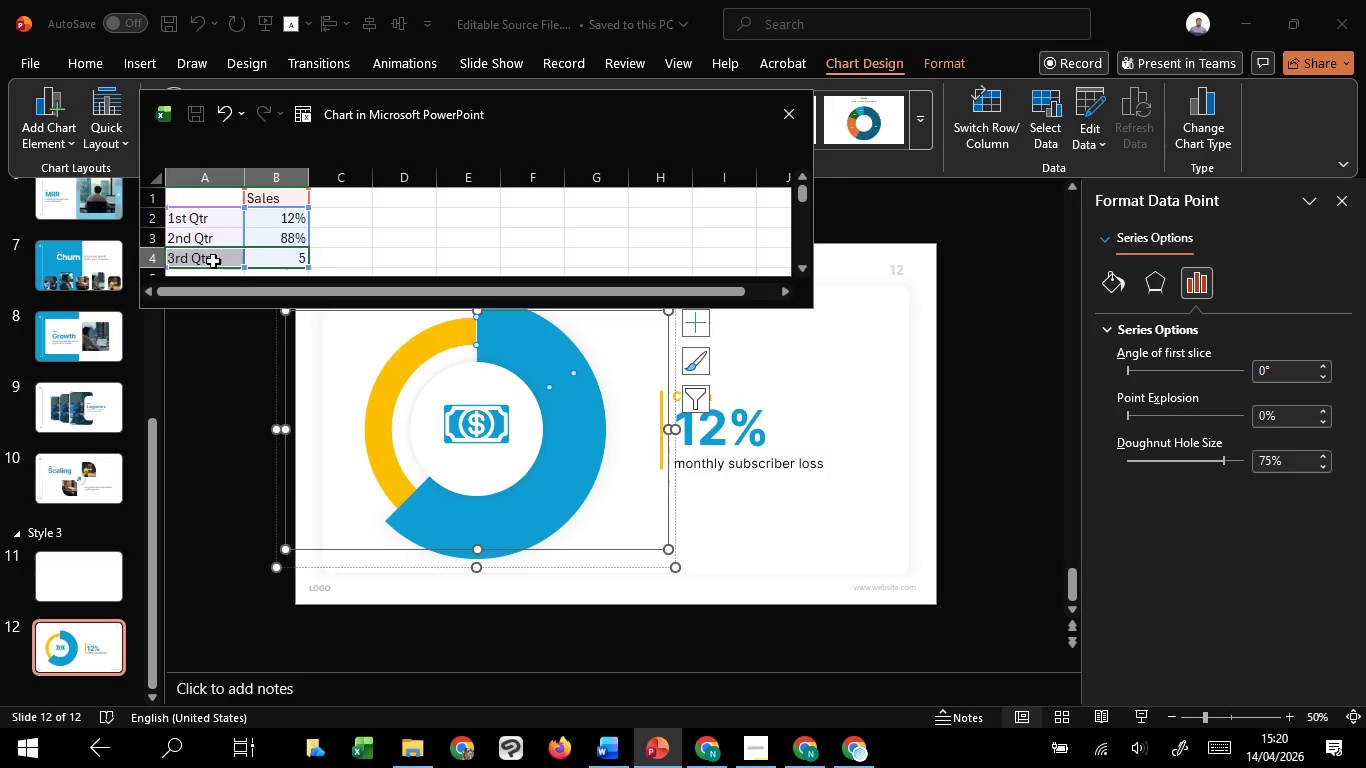 
hold_key(key=ShiftLeft, duration=25.86)
 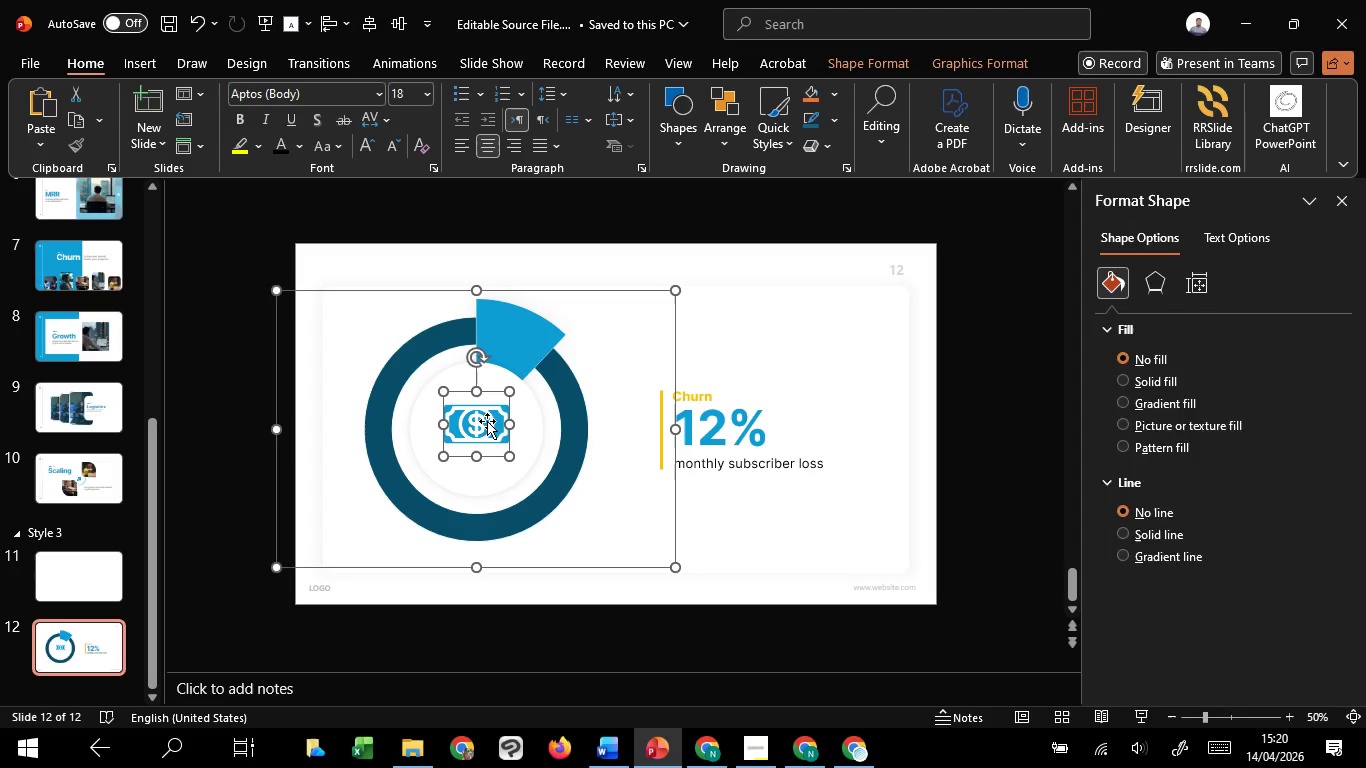 
key(Delete)
 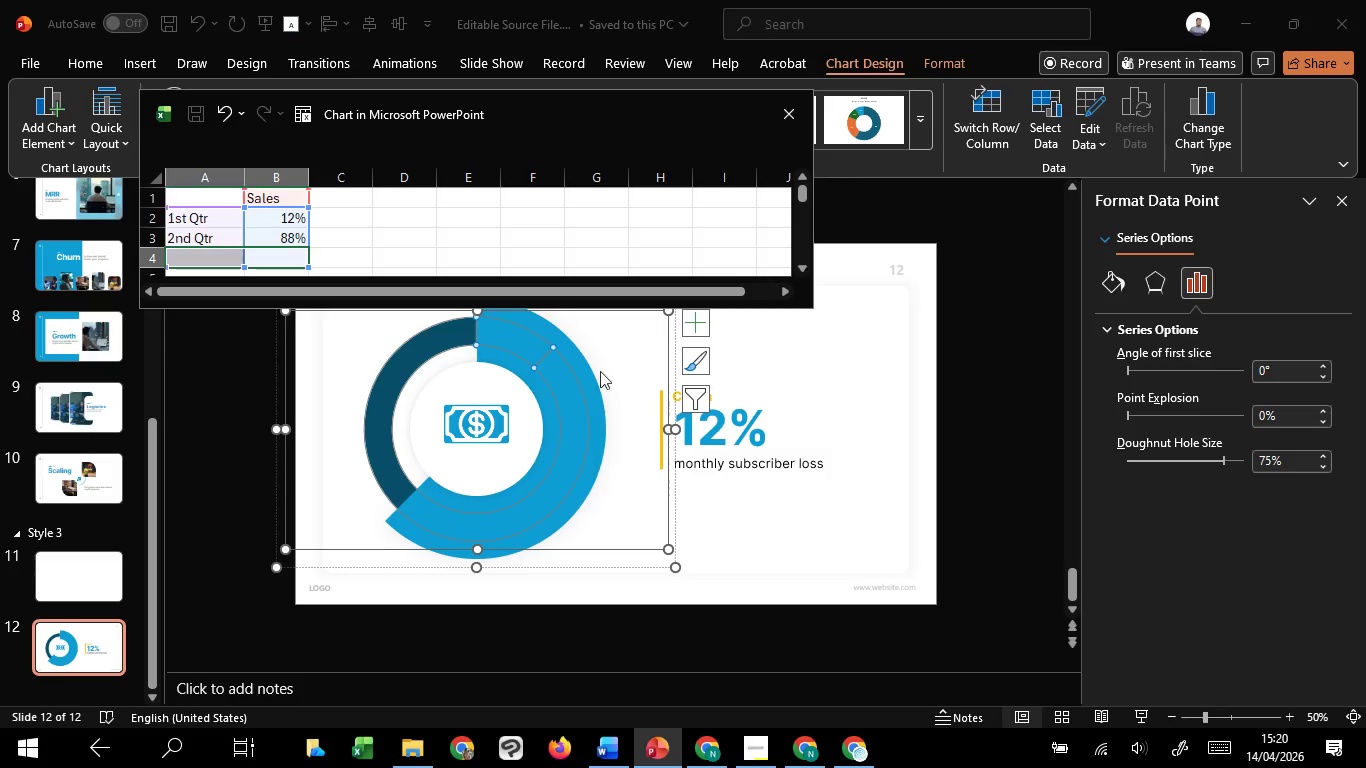 
left_click([553, 333])
 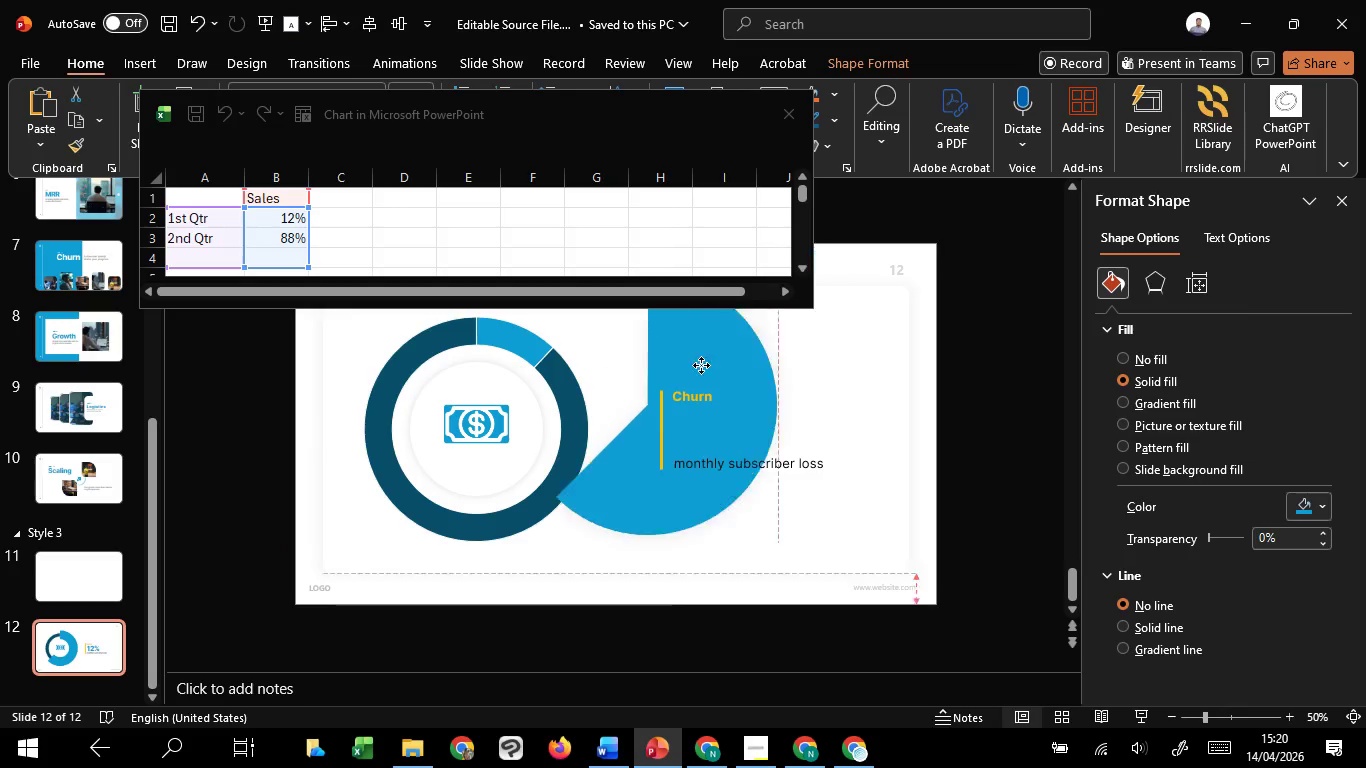 
left_click([629, 418])
 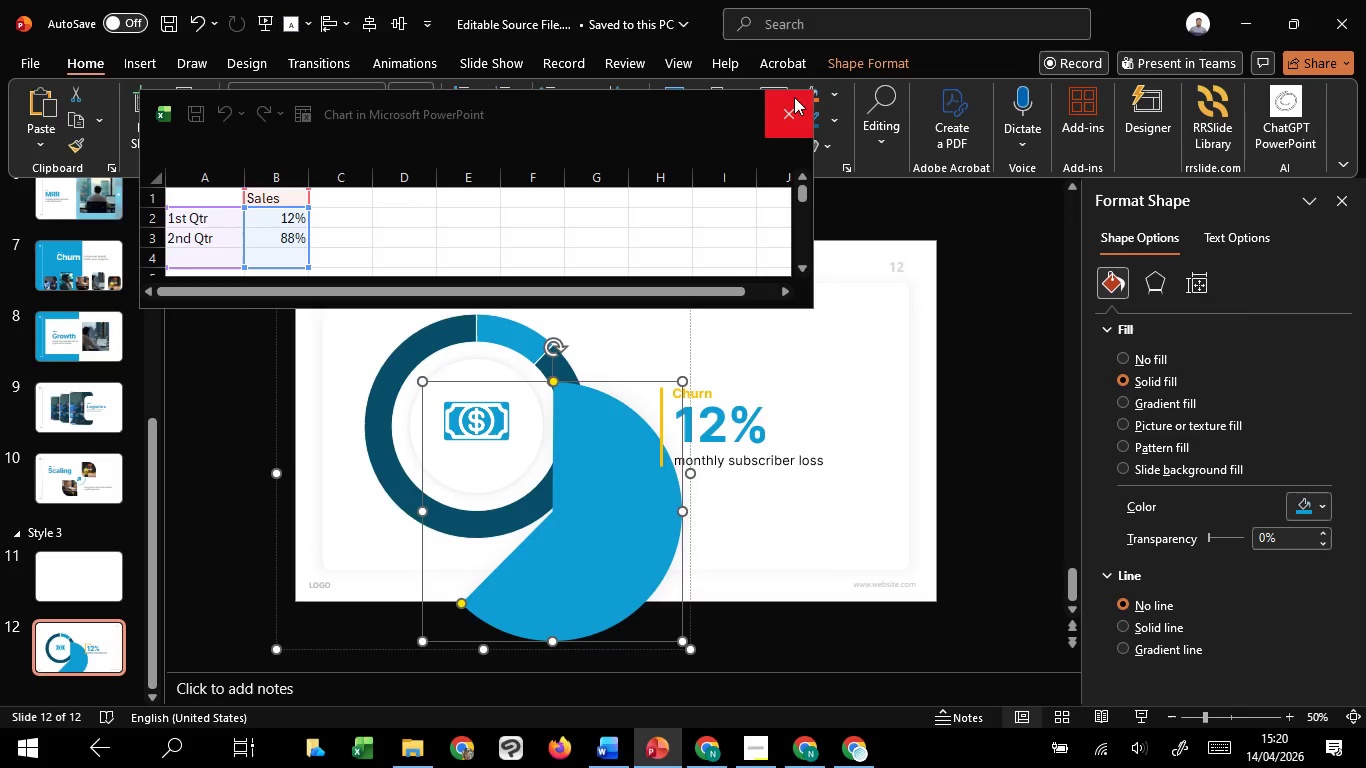 
left_click([794, 97])
 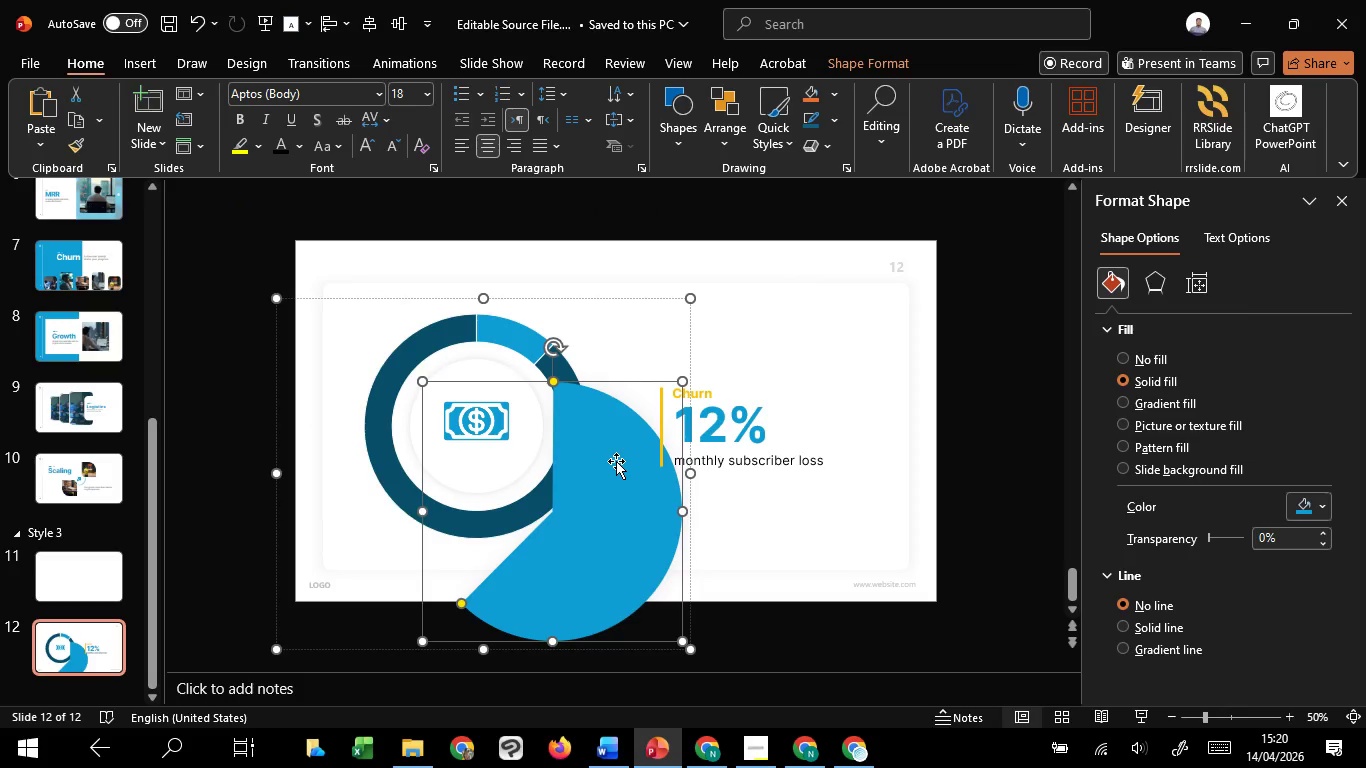 
key(Control+Z)
 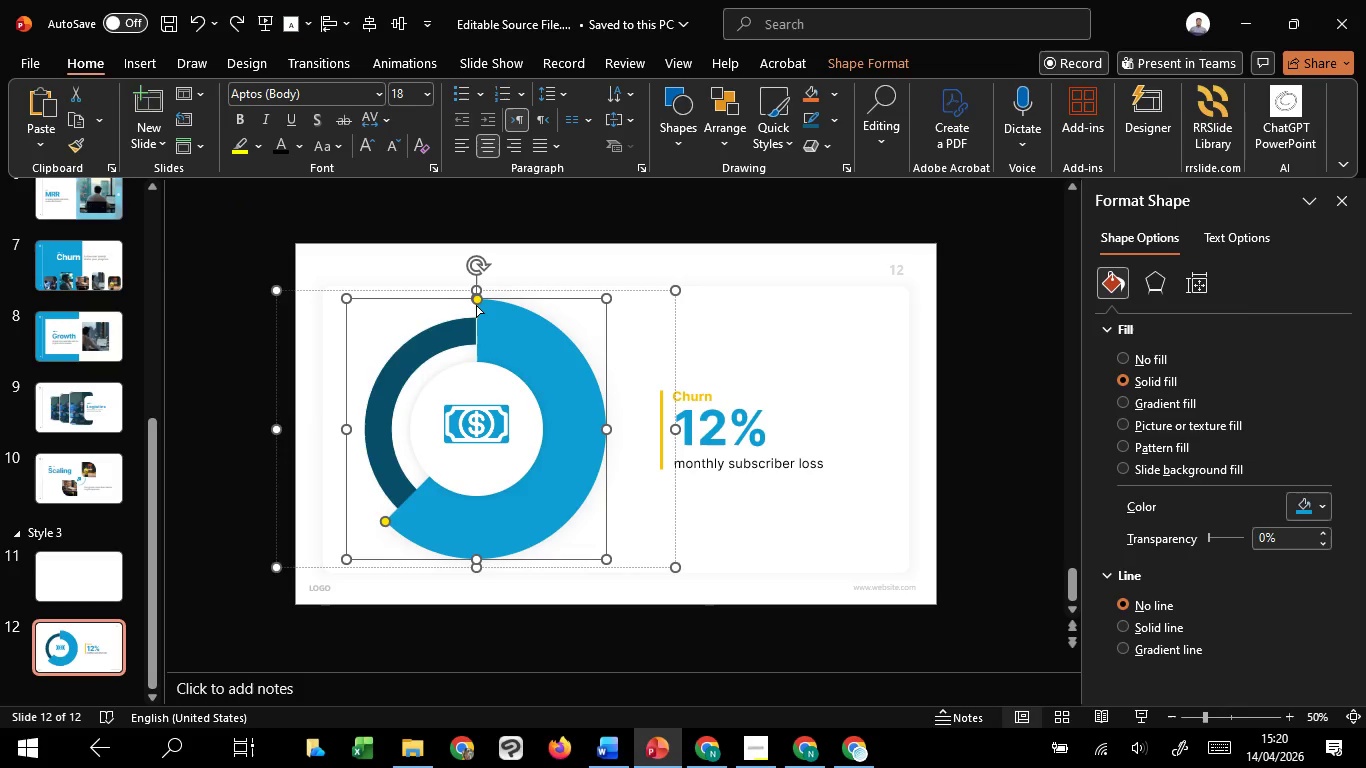 
left_click_drag(start_coordinate=[477, 301], to_coordinate=[476, 310])
 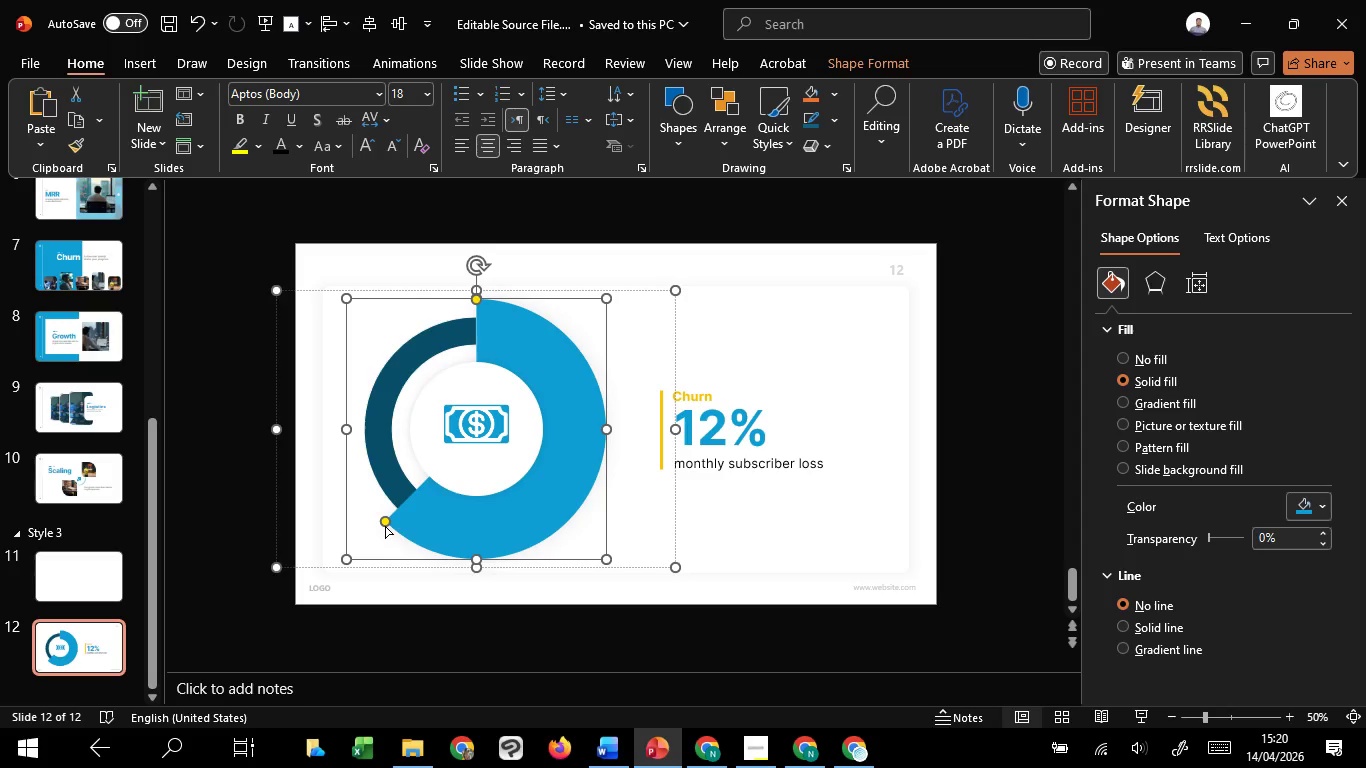 
left_click_drag(start_coordinate=[385, 526], to_coordinate=[569, 336])
 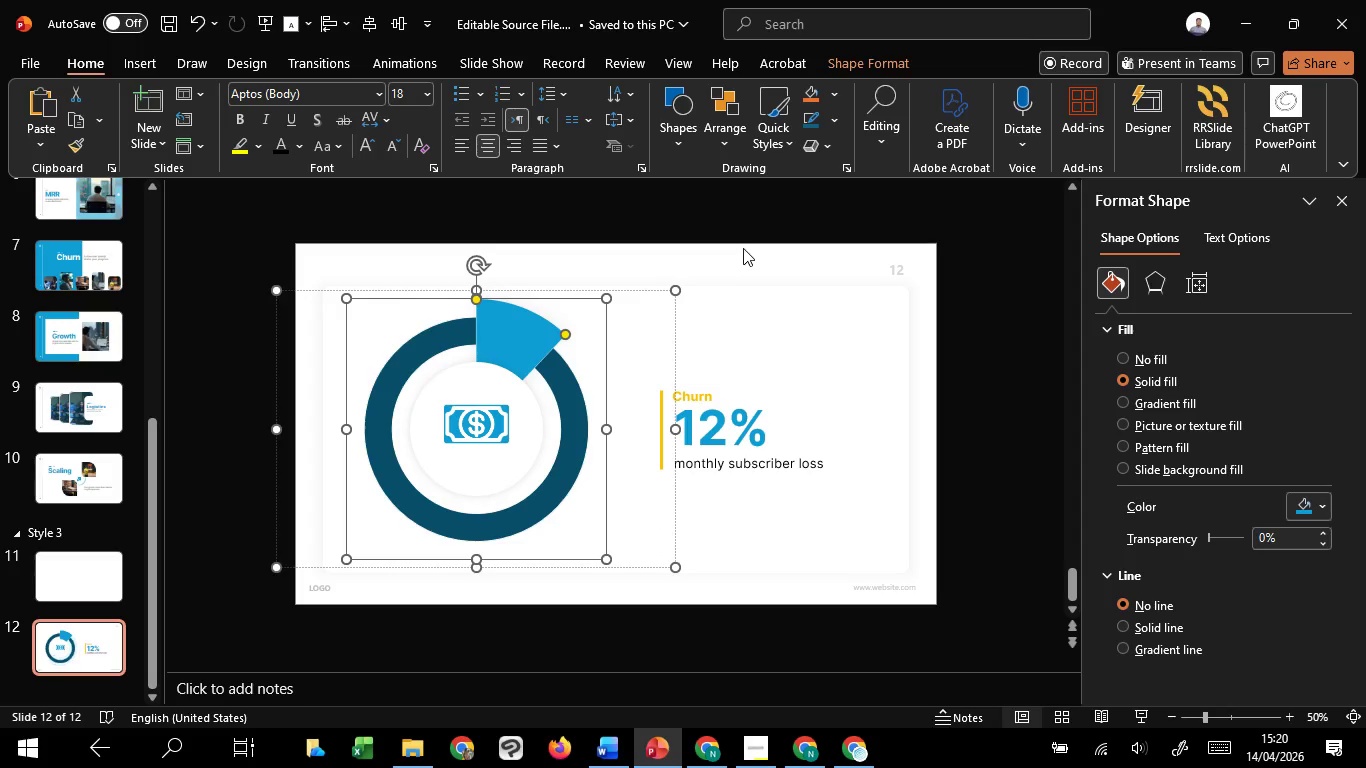 
left_click([743, 247])
 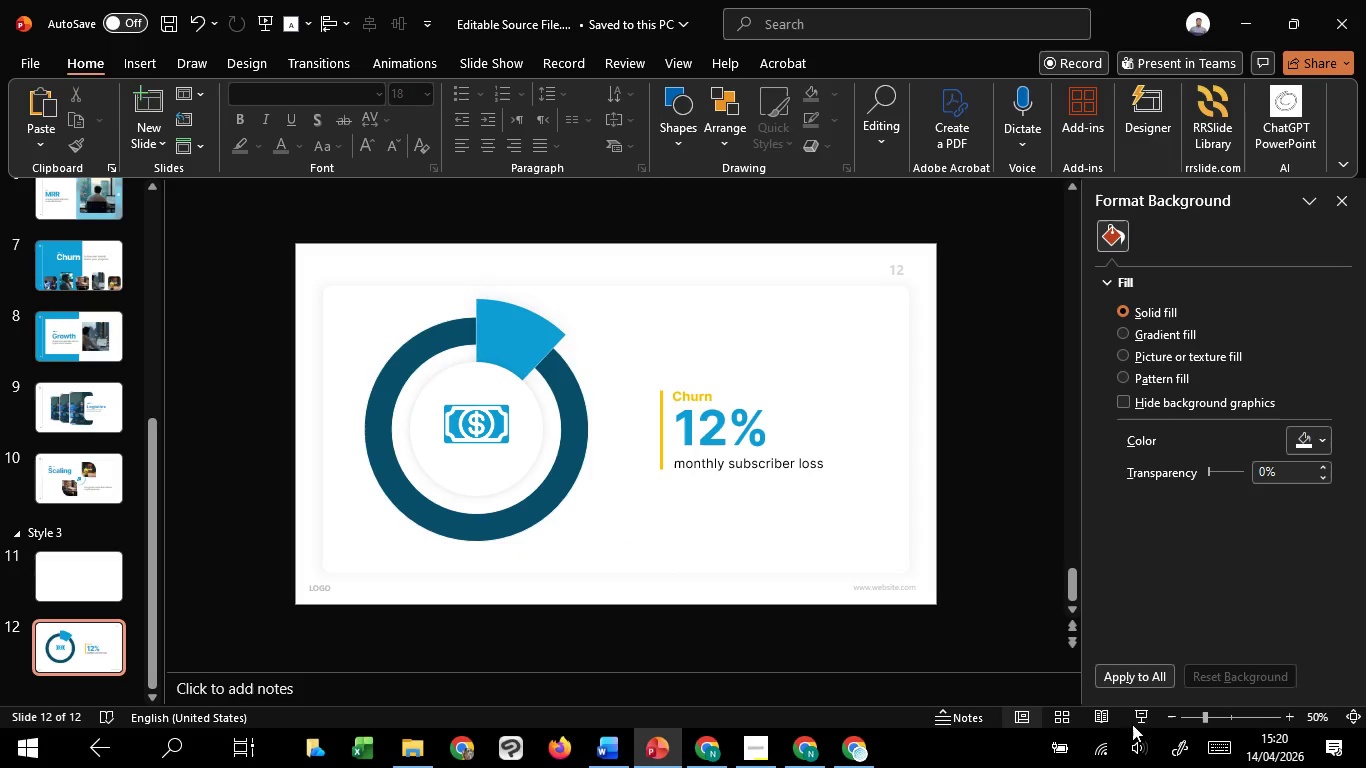 
left_click([1138, 718])
 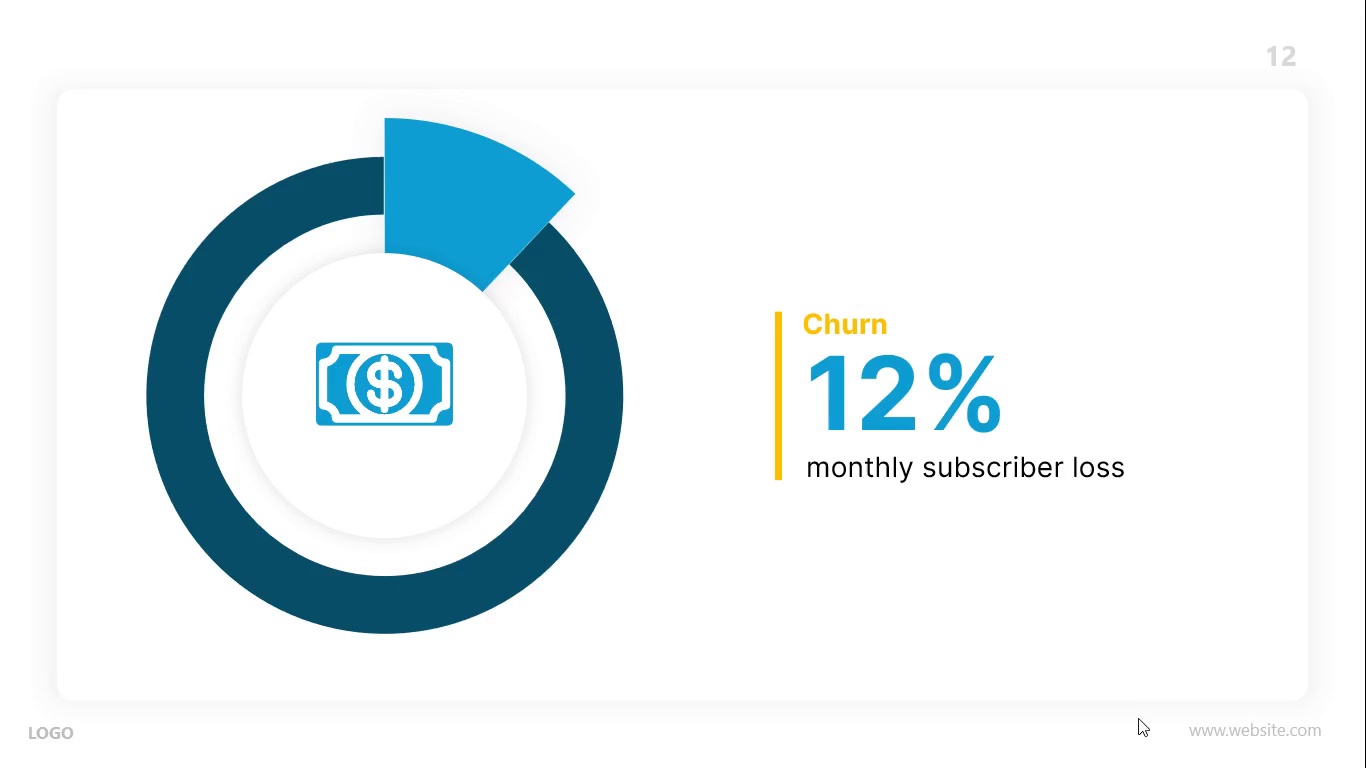 
key(Escape)
 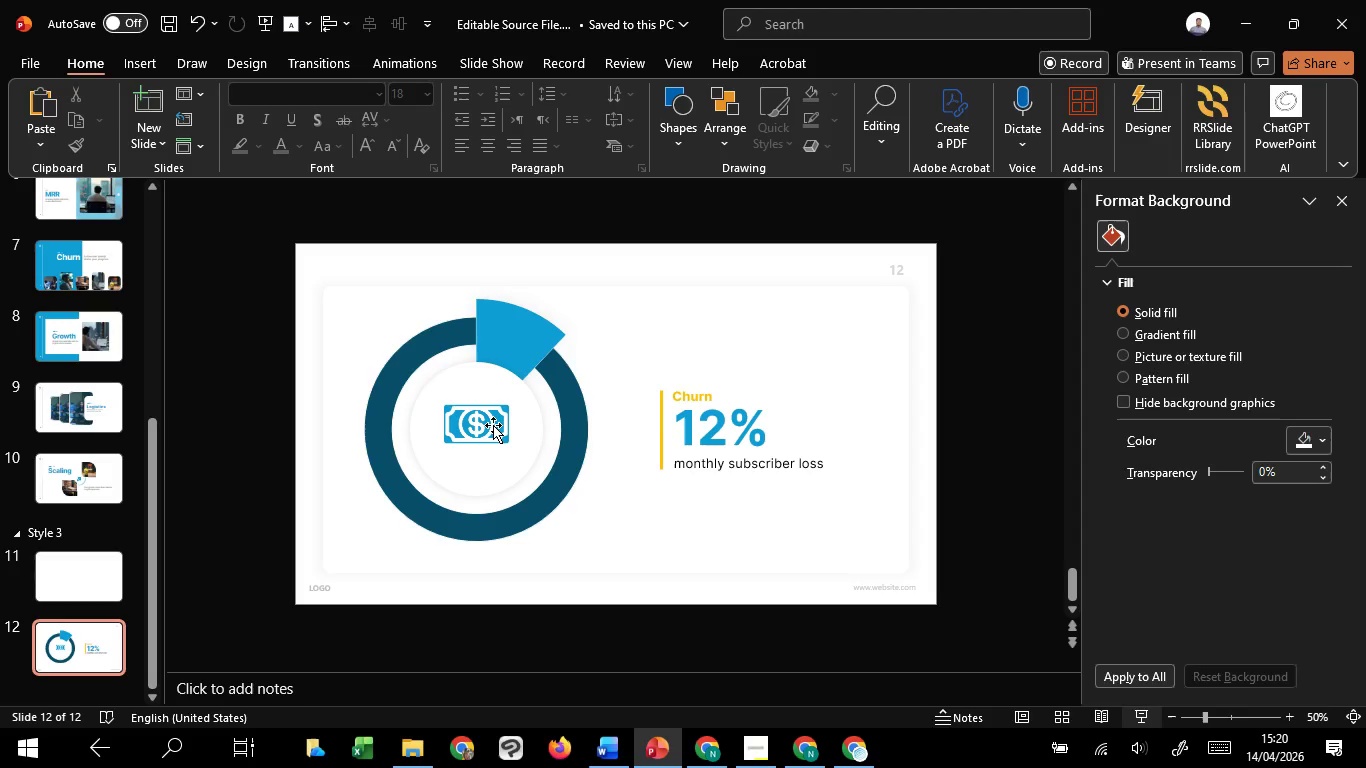 
left_click([493, 425])
 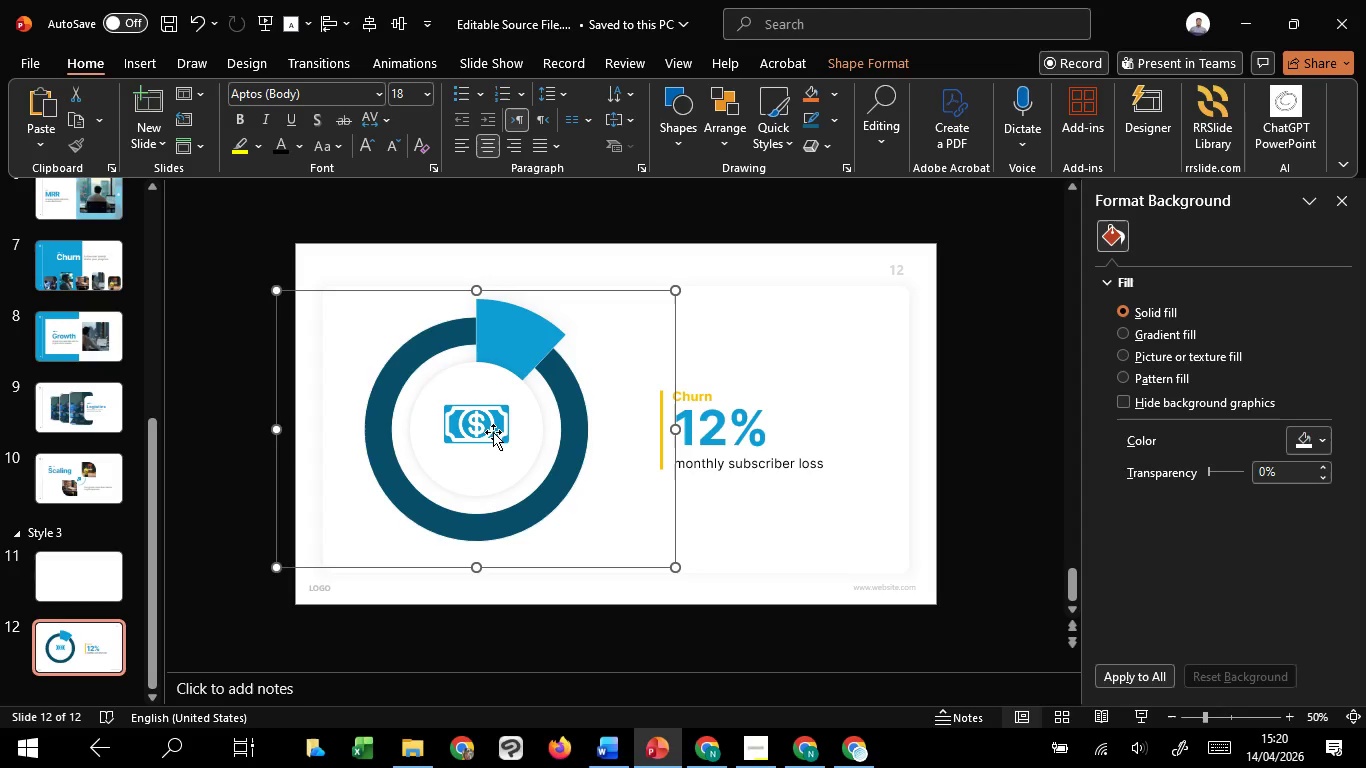 
hold_key(key=ShiftLeft, duration=1.52)
left_click([487, 421])
 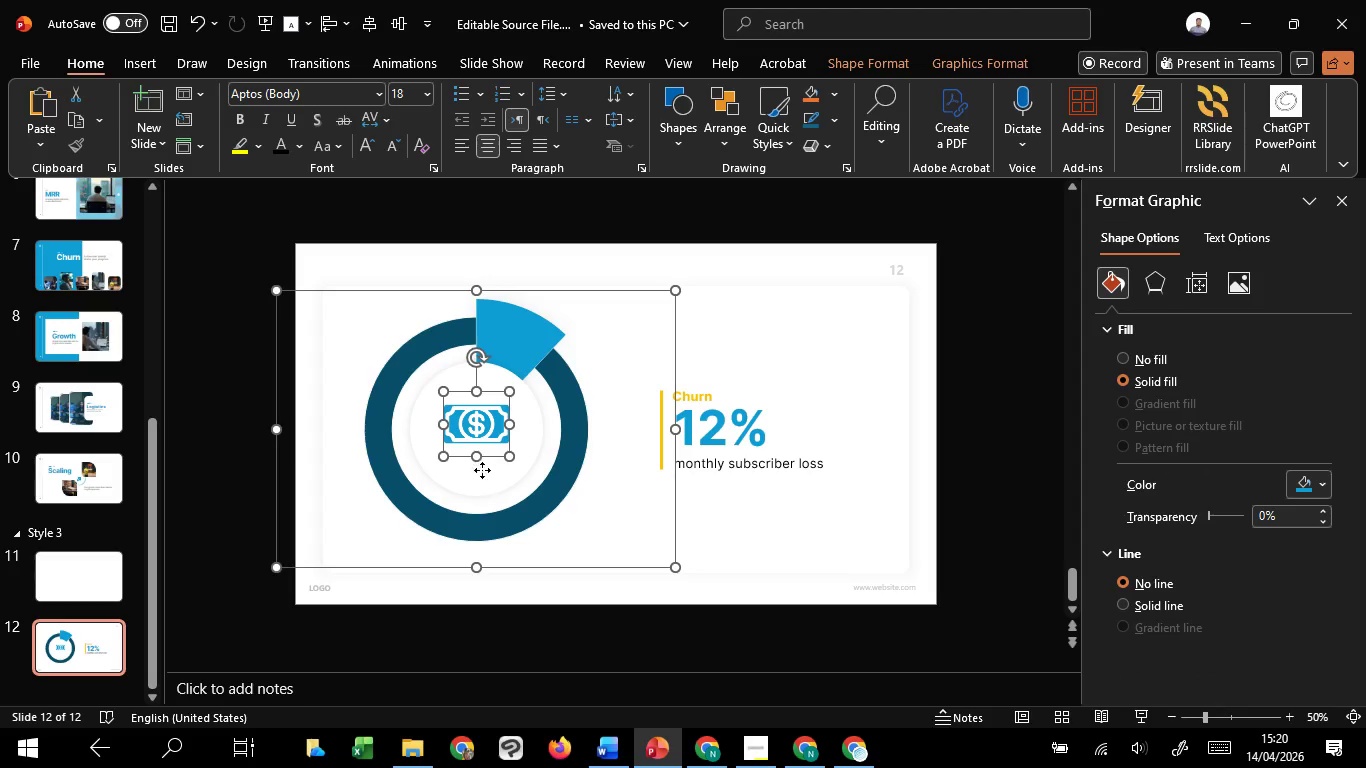 
left_click([482, 470])
 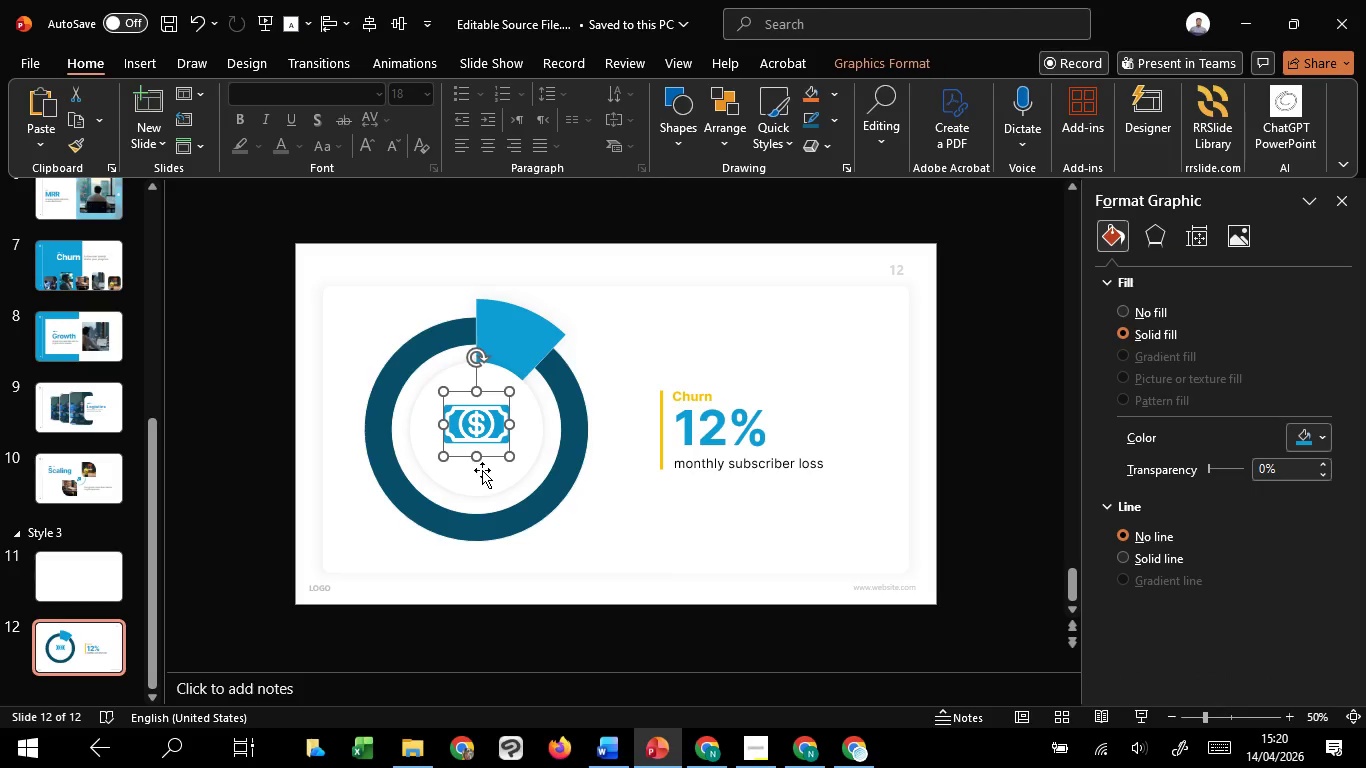 
key(Shift+ShiftLeft)
 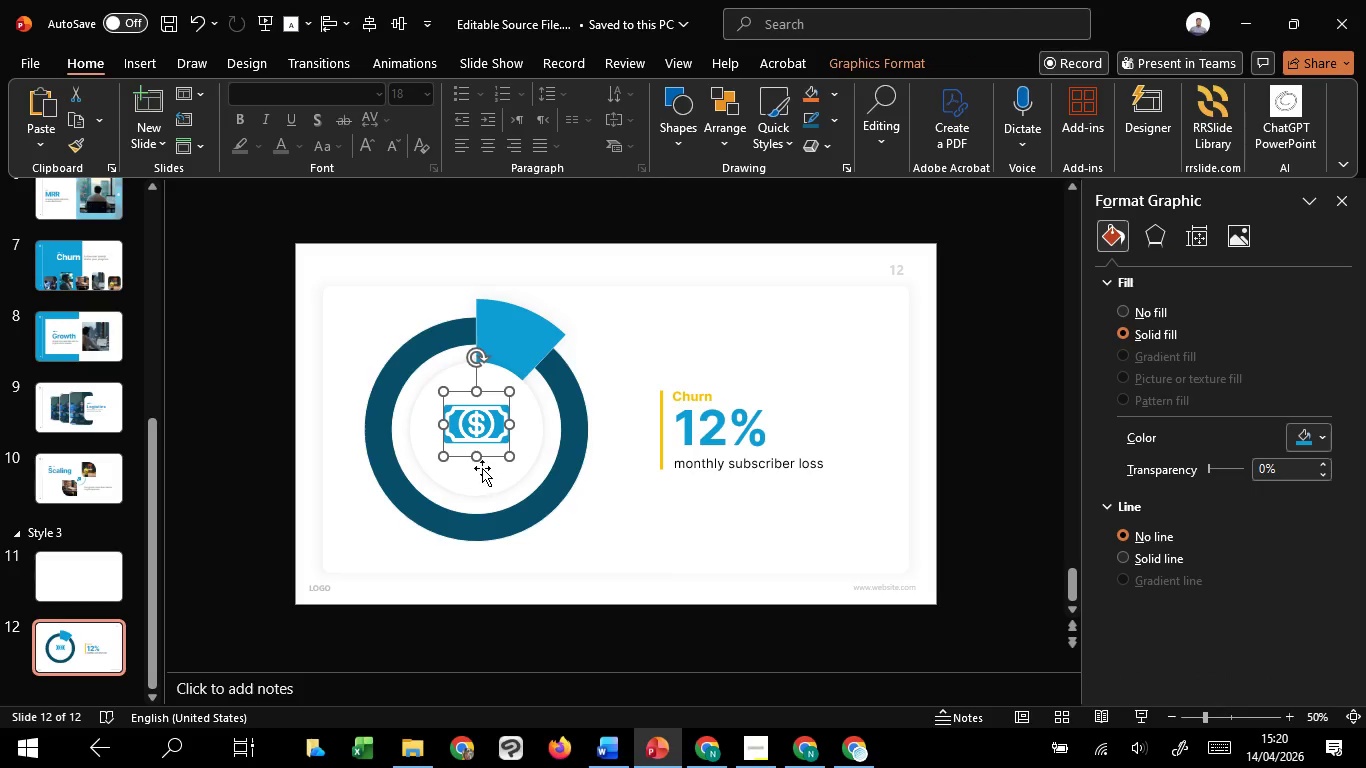 
key(Shift+ShiftLeft)
 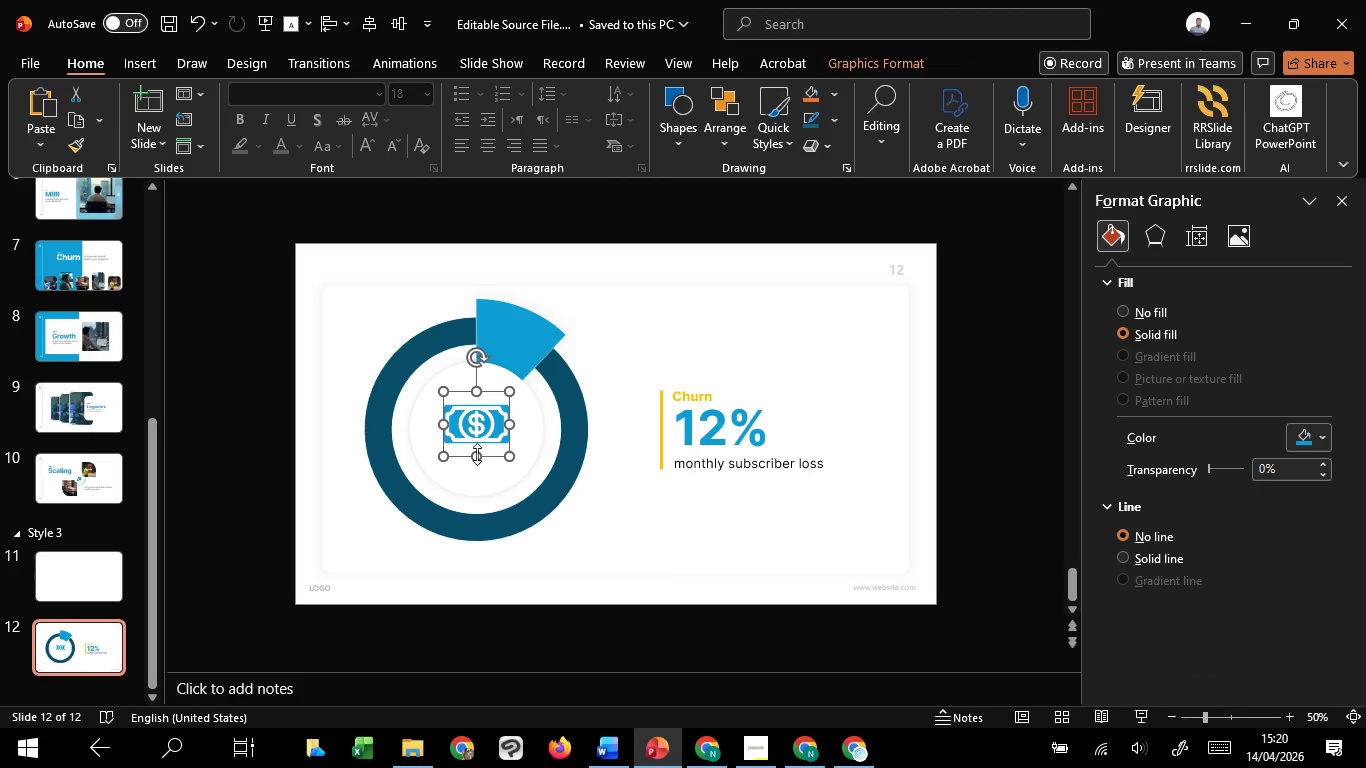 
key(Shift+ShiftLeft)
 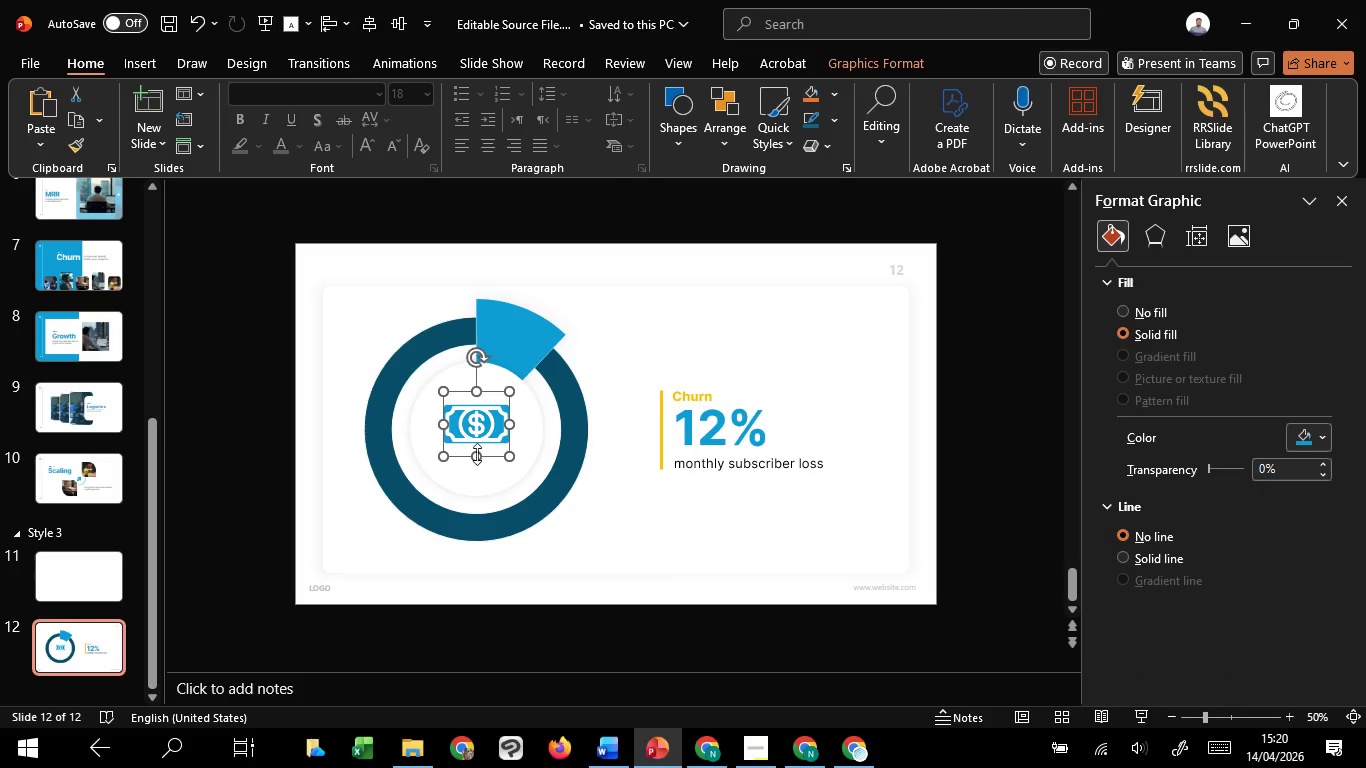 
key(Shift+ShiftLeft)
 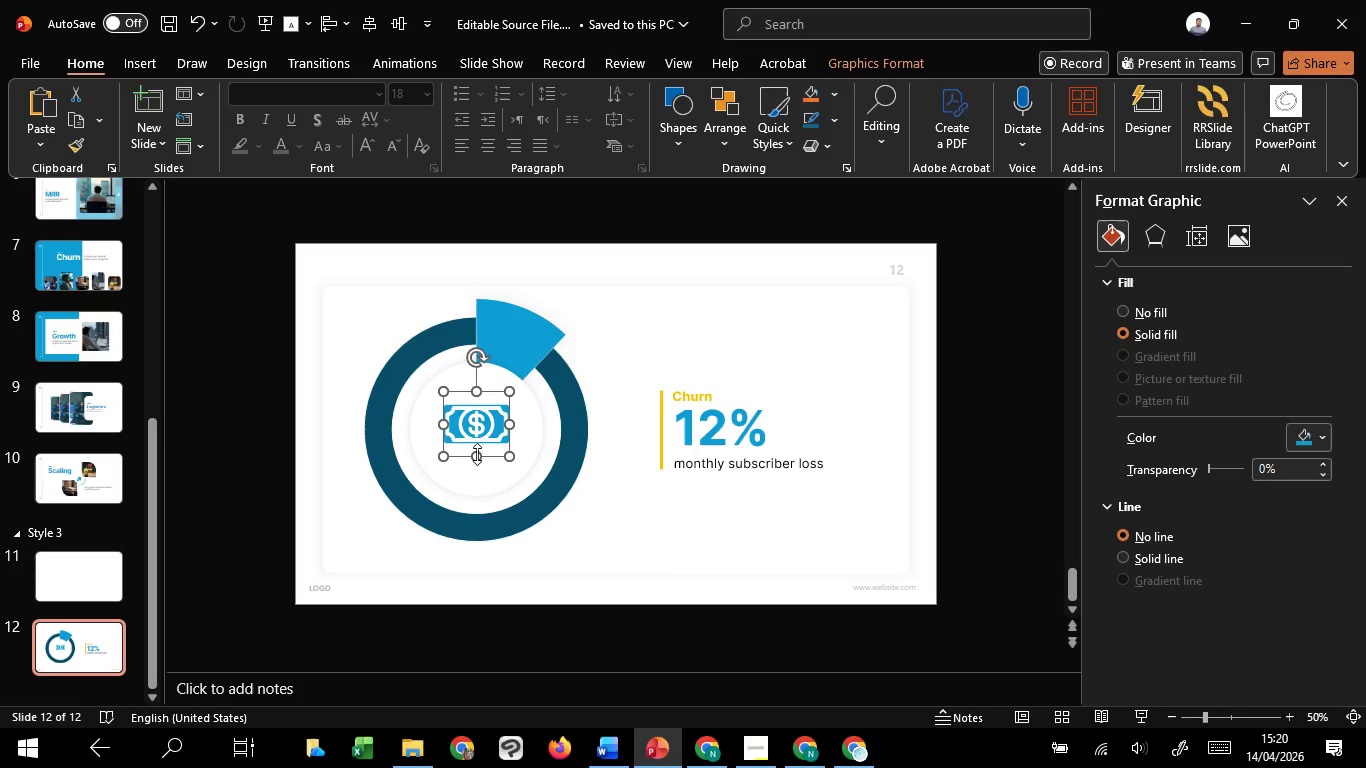 
key(Shift+ShiftLeft)
 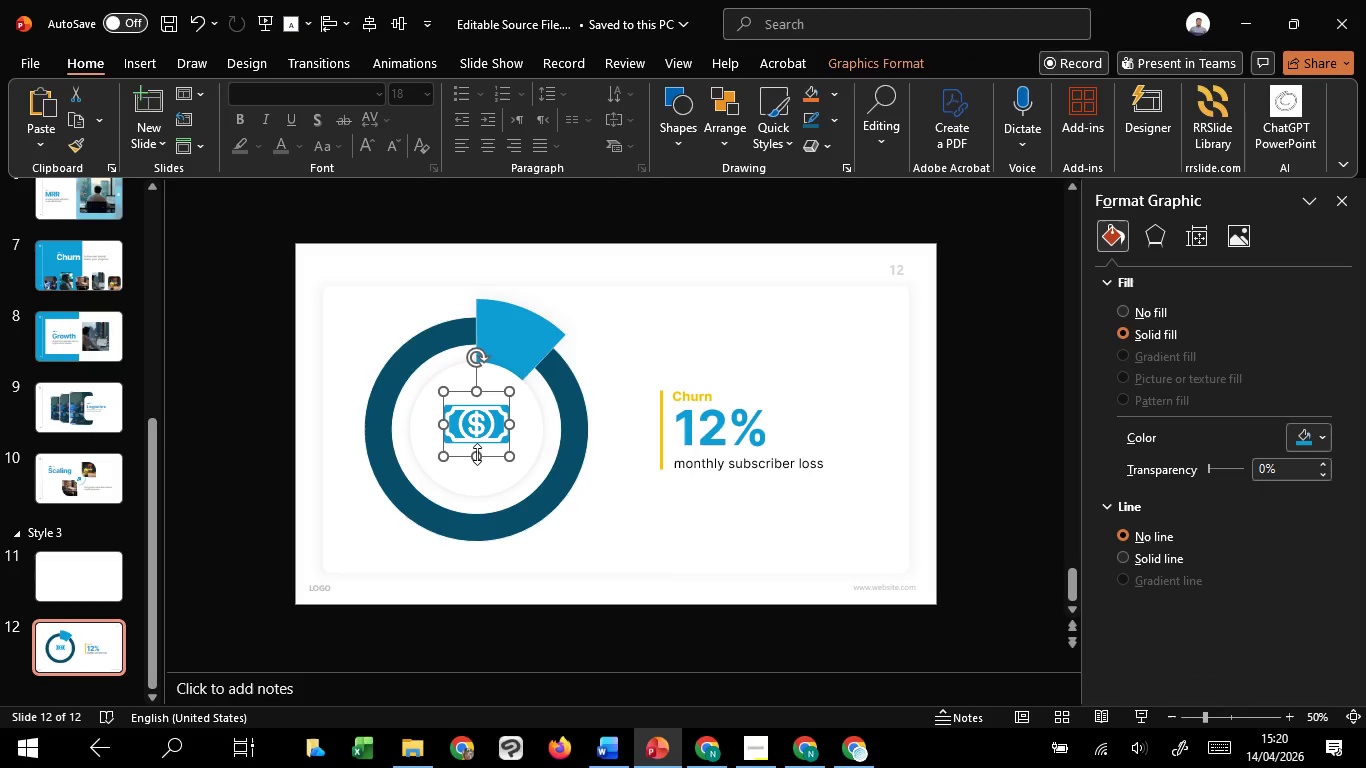 
key(Shift+ShiftLeft)
 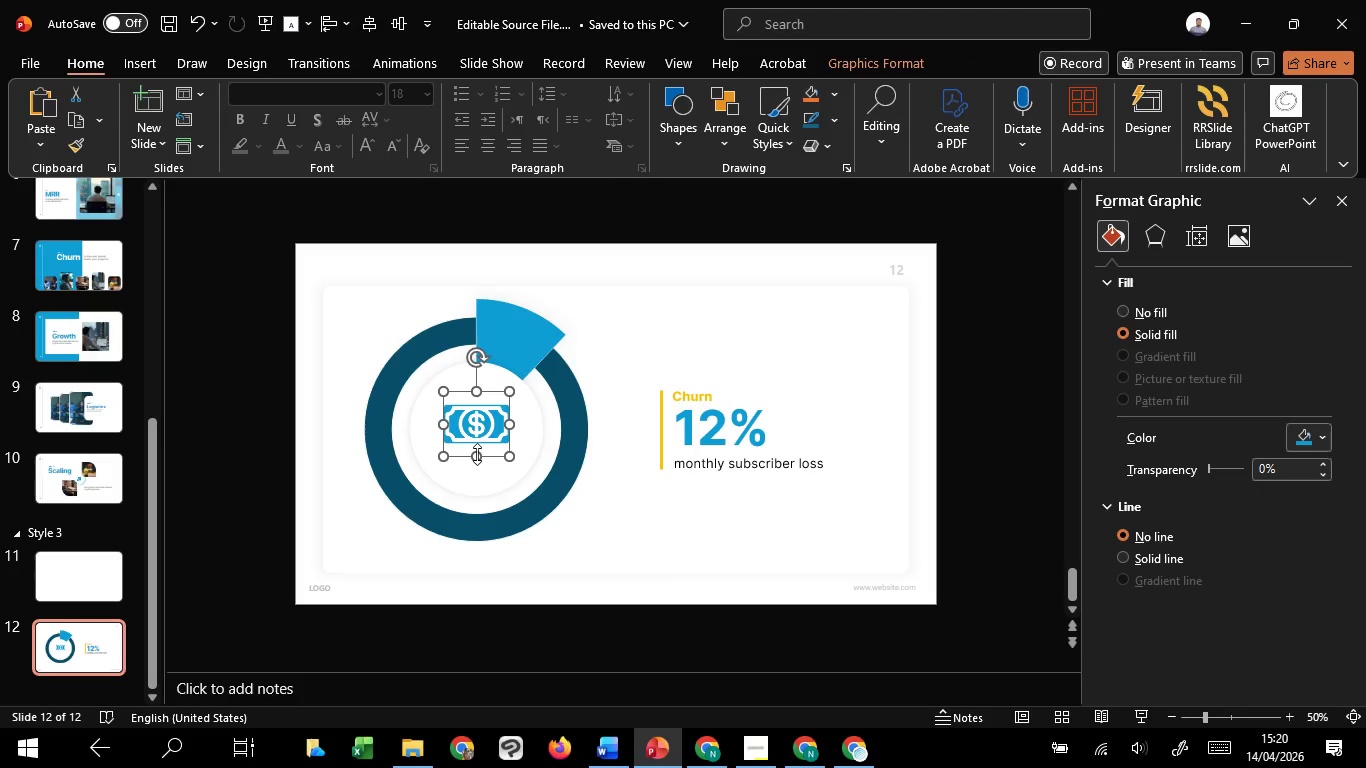 
hold_key(key=ShiftLeft, duration=1.5)
 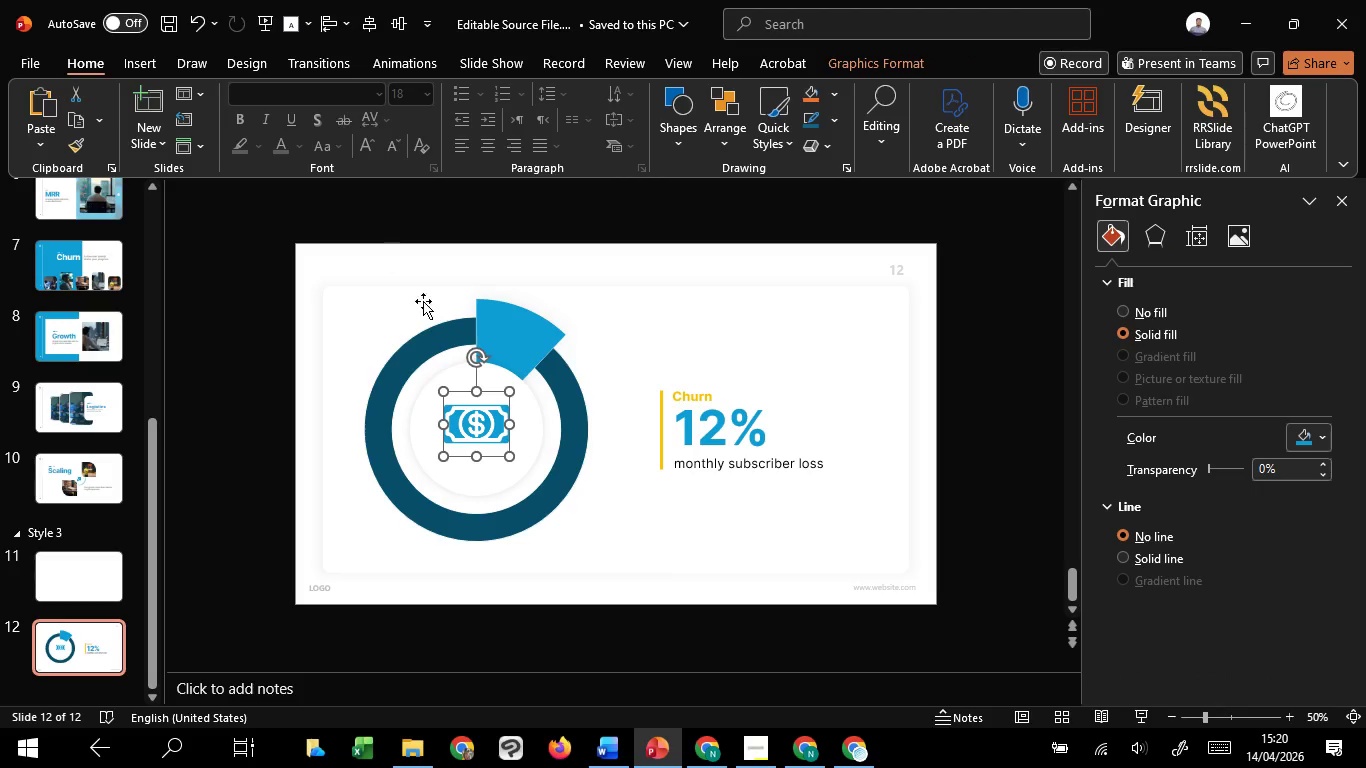 
hold_key(key=ShiftLeft, duration=0.44)
 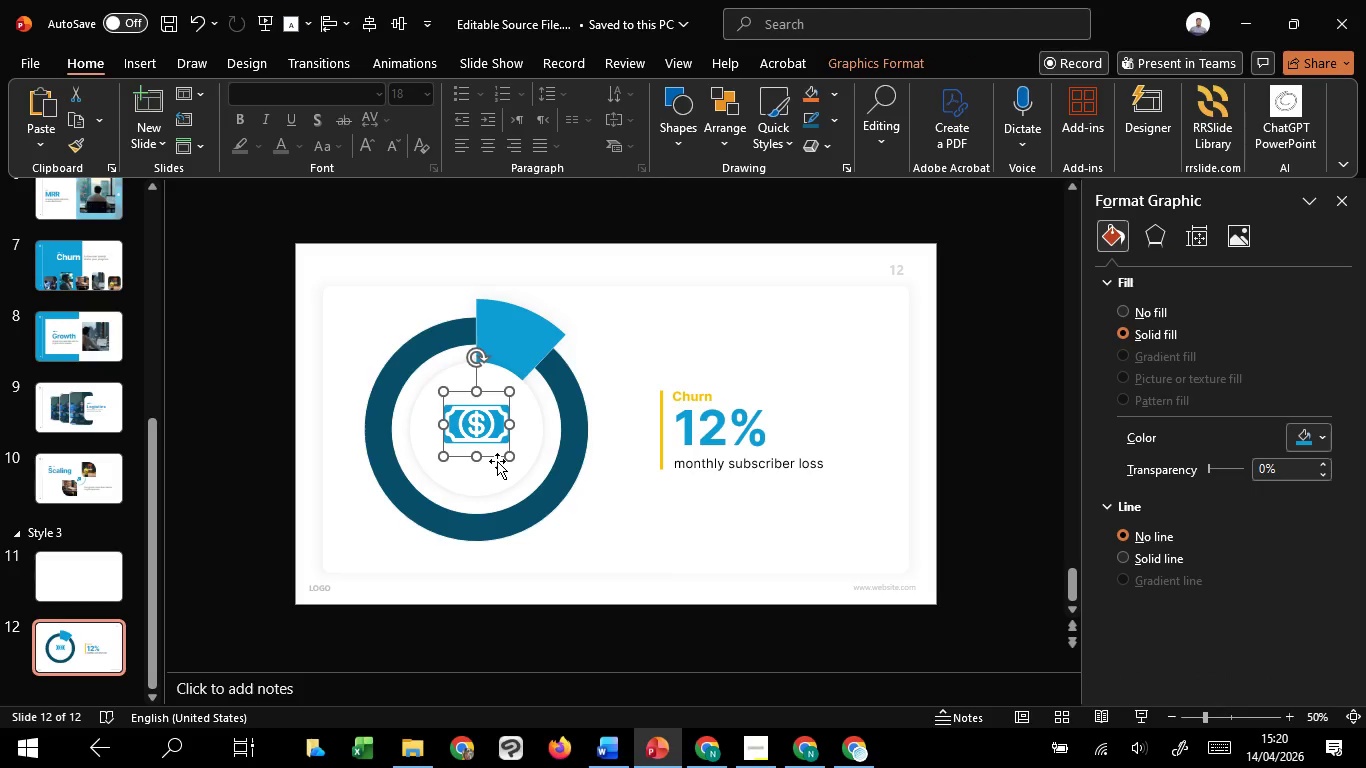 
left_click([497, 461])
 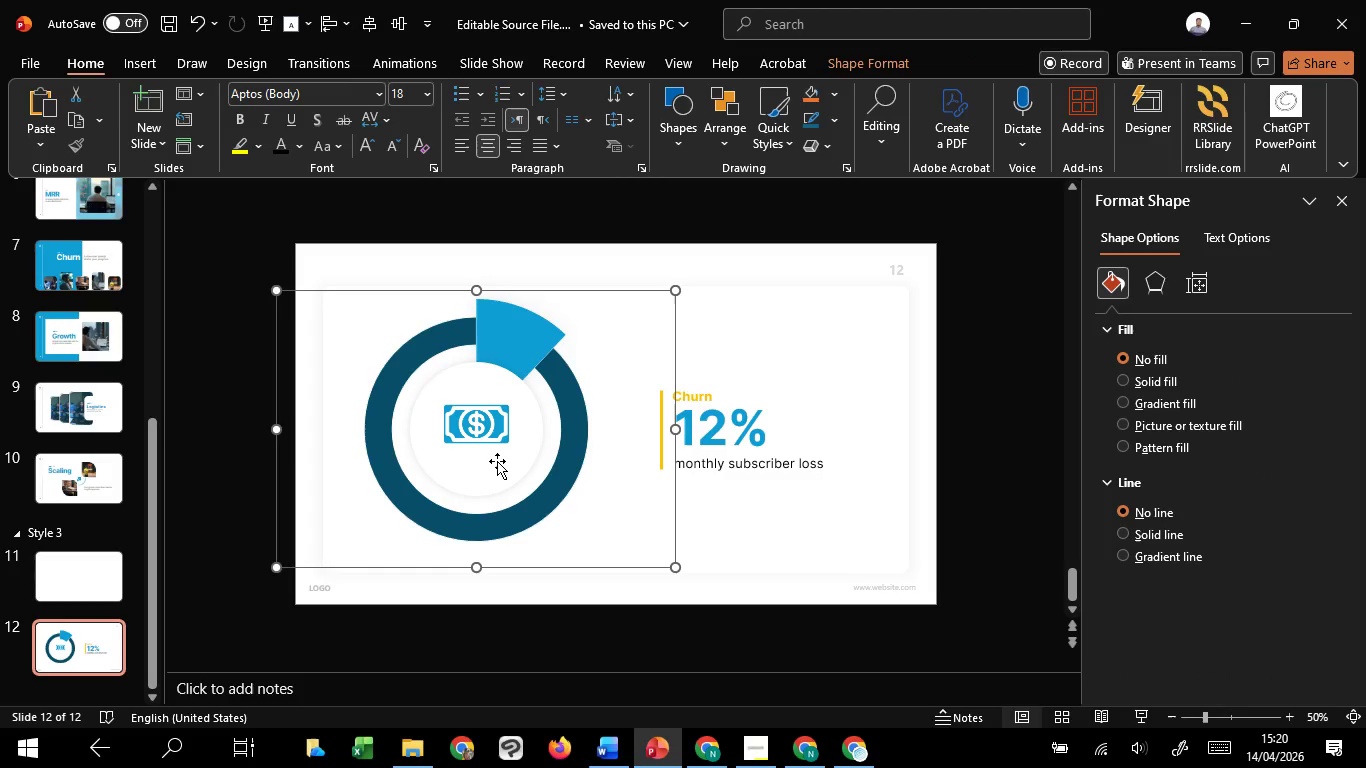 
key(Control+Shift+G)
 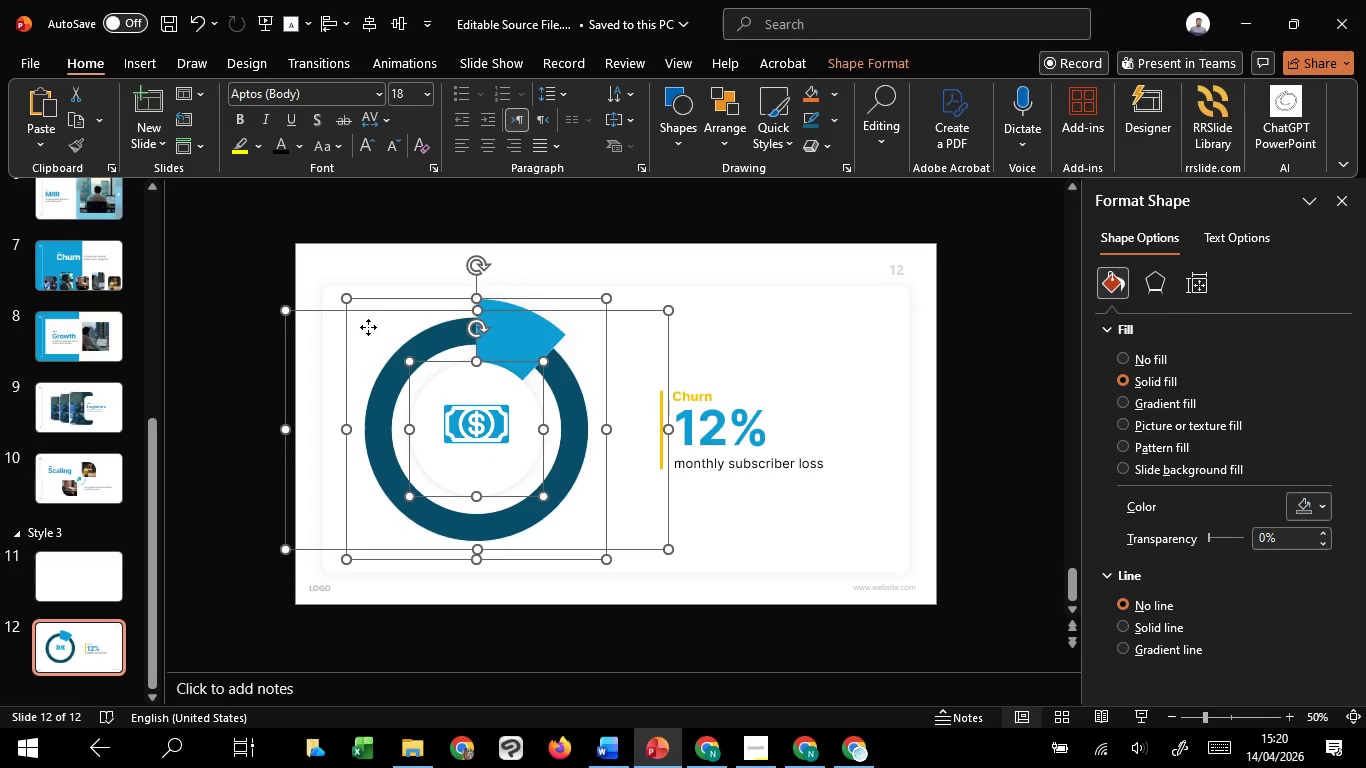 
left_click([385, 271])
 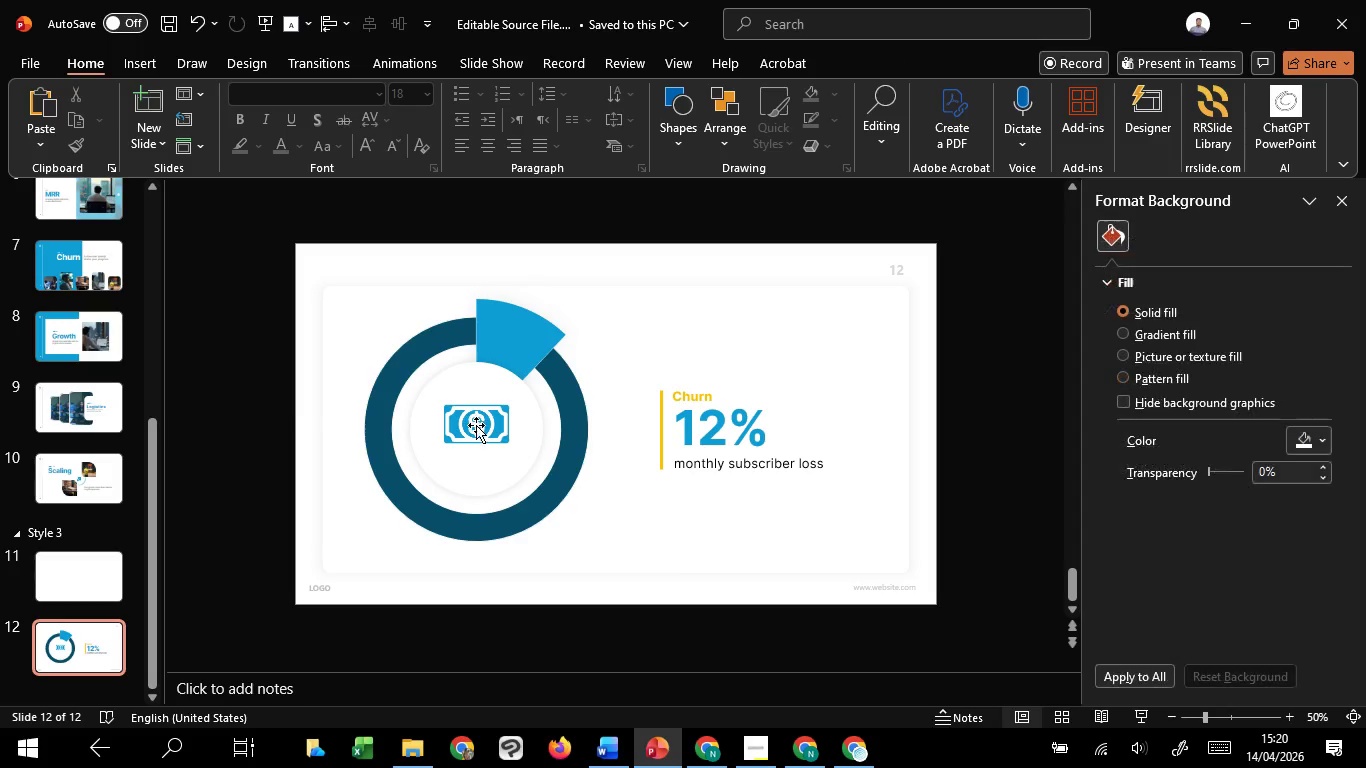 
left_click([476, 425])
 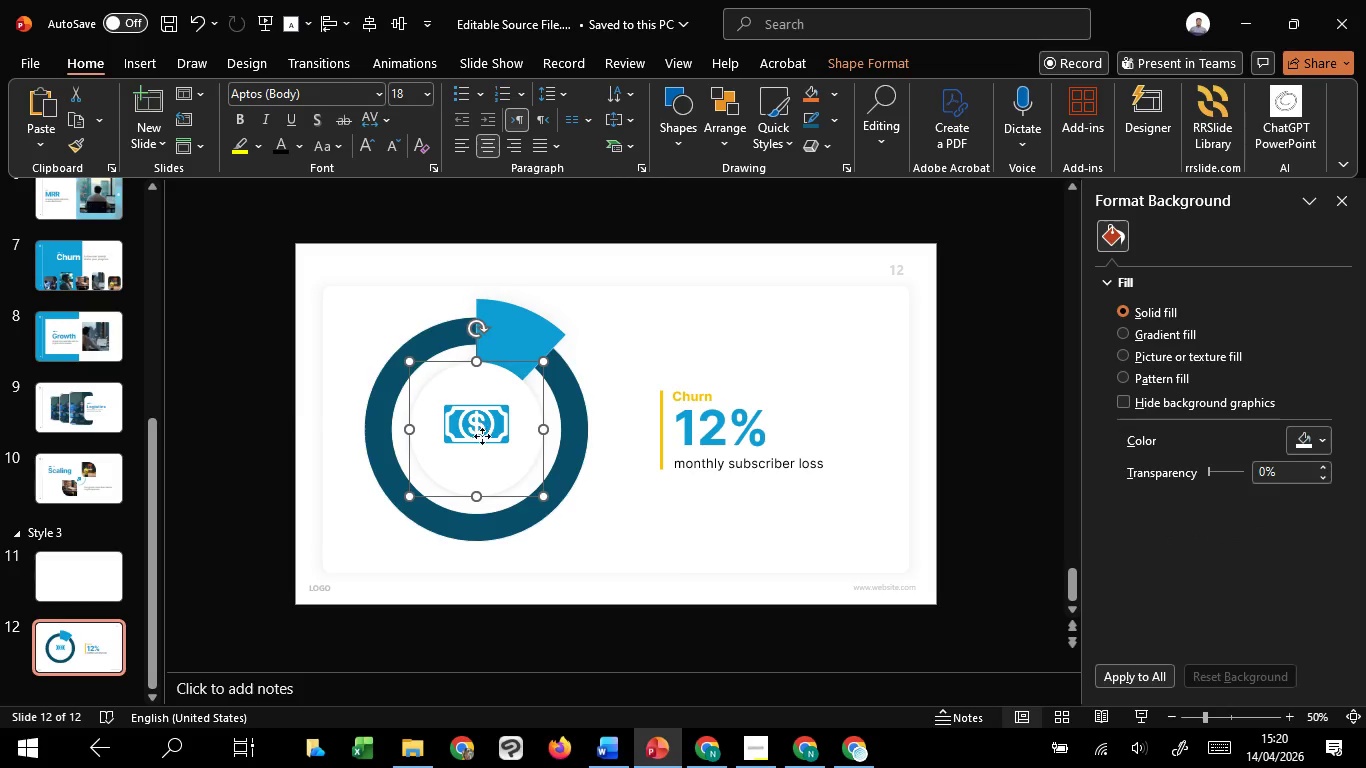 
hold_key(key=ShiftLeft, duration=1.52)
left_click([498, 426])
 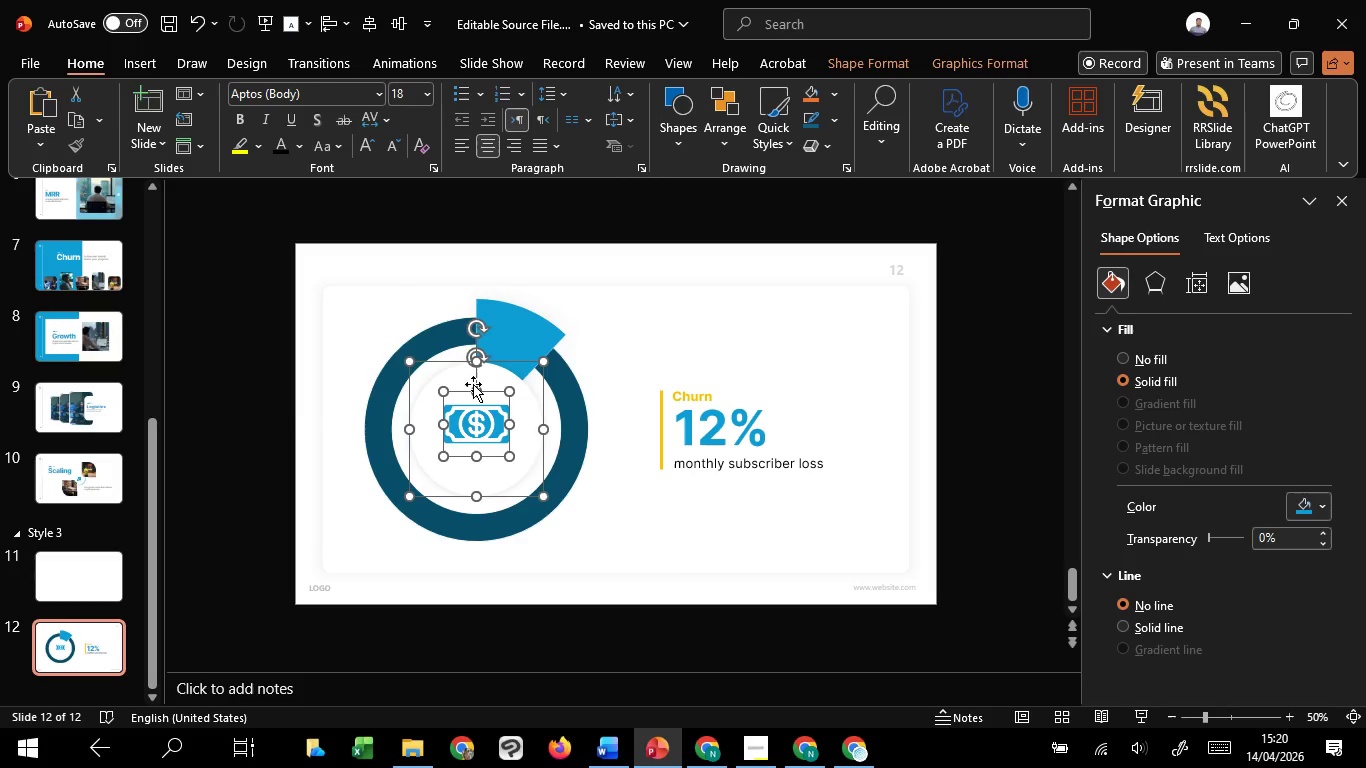 
key(Shift+ShiftLeft)
 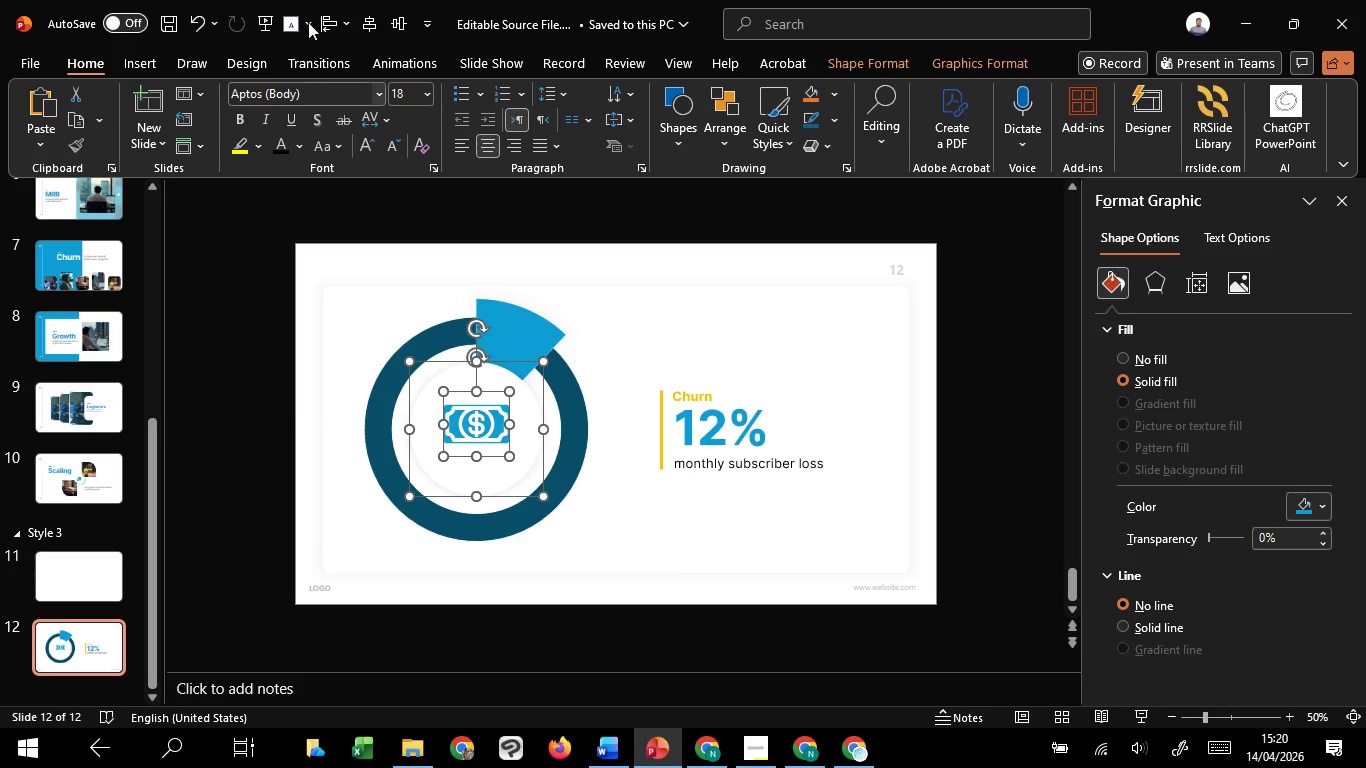 
key(Shift+ShiftLeft)
 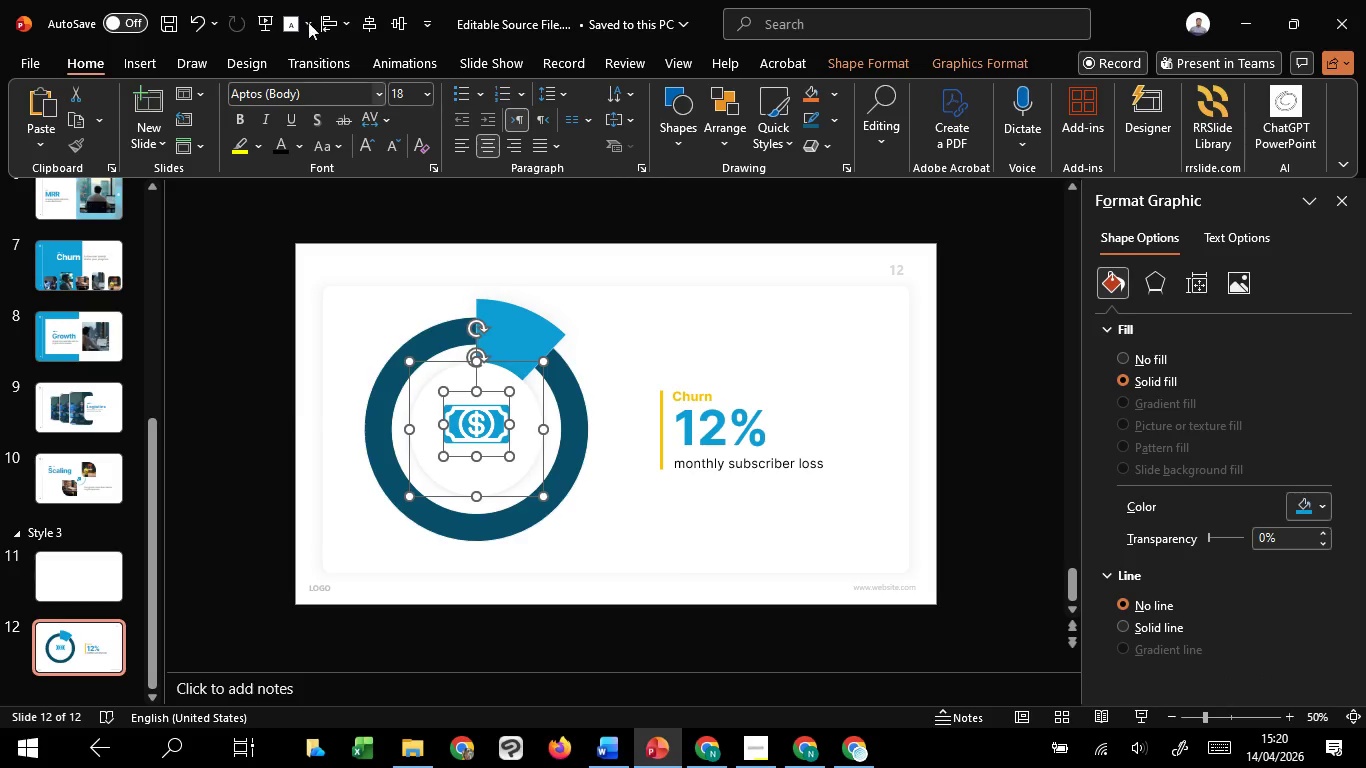 
key(Shift+ShiftLeft)
 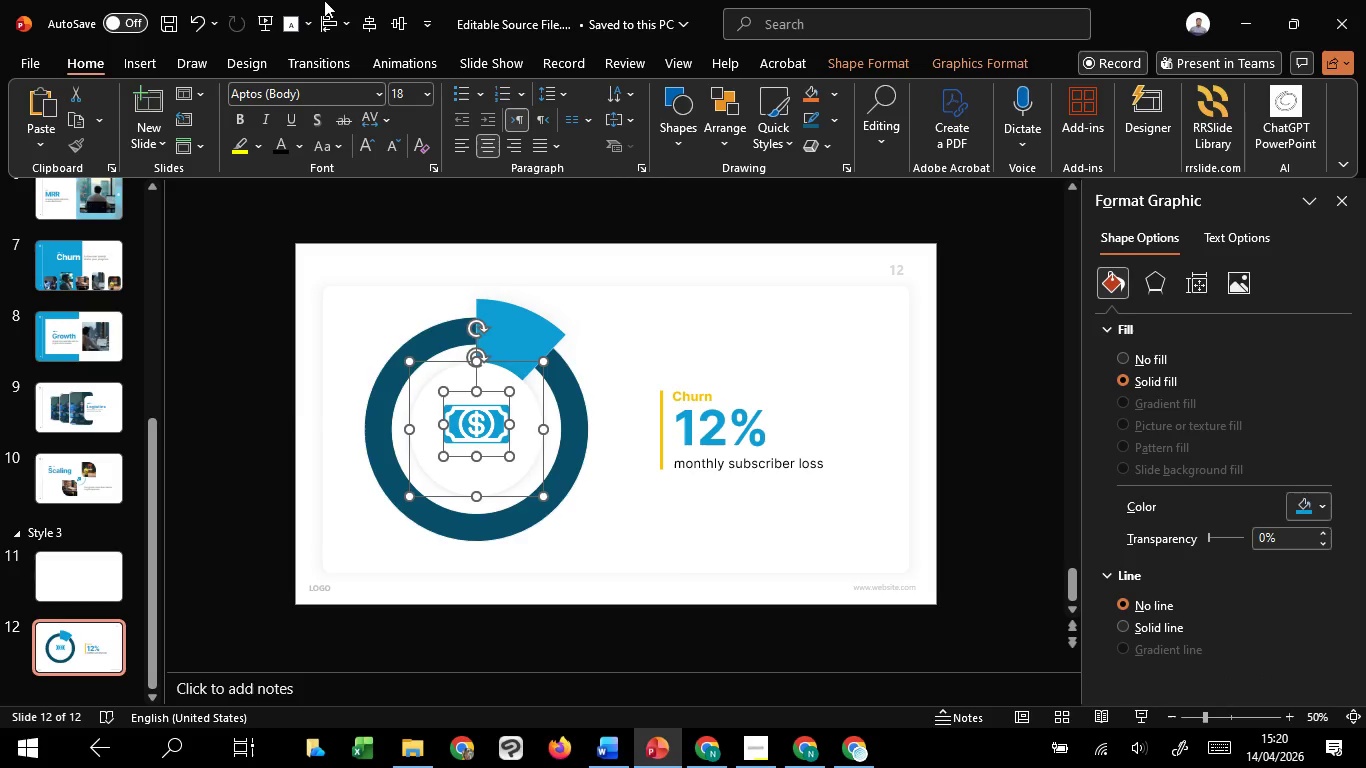 
key(Shift+ShiftLeft)
 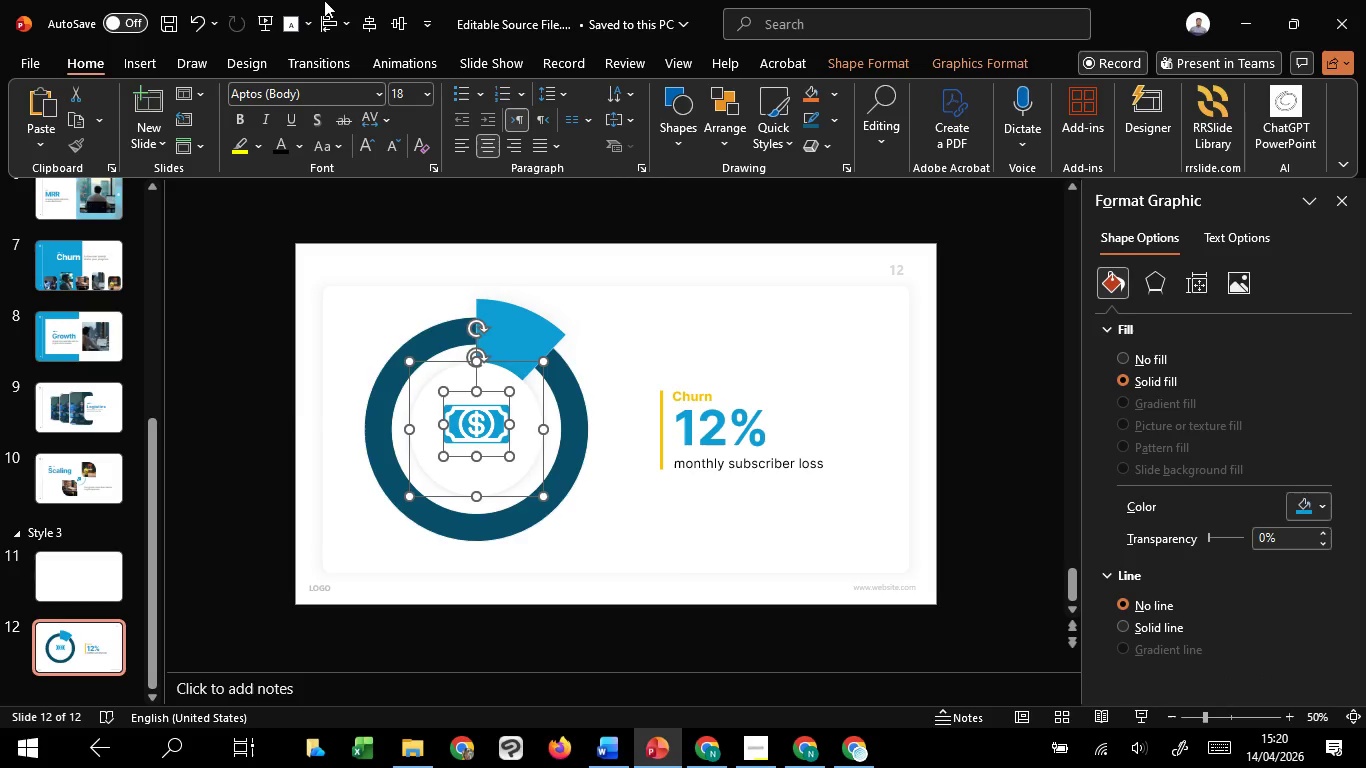 
key(Shift+ShiftLeft)
 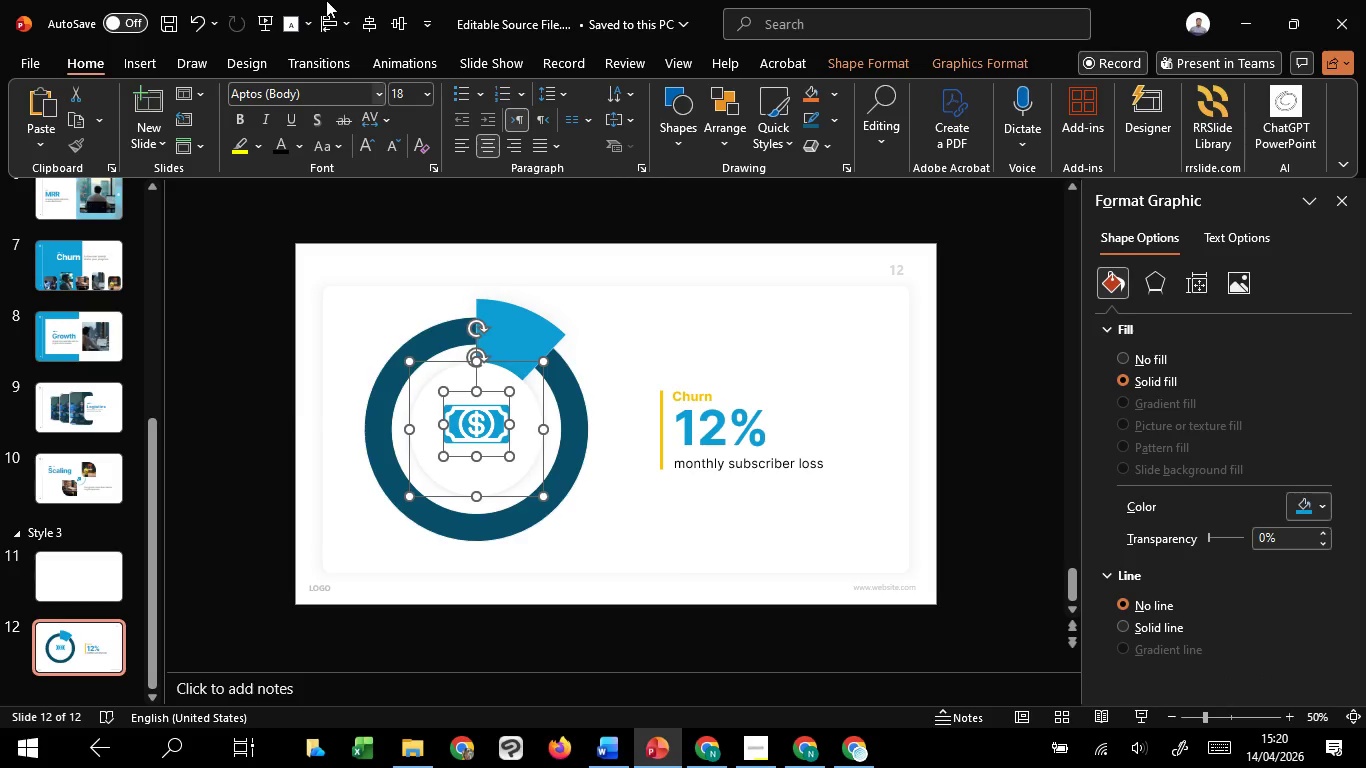 
key(Shift+ShiftLeft)
 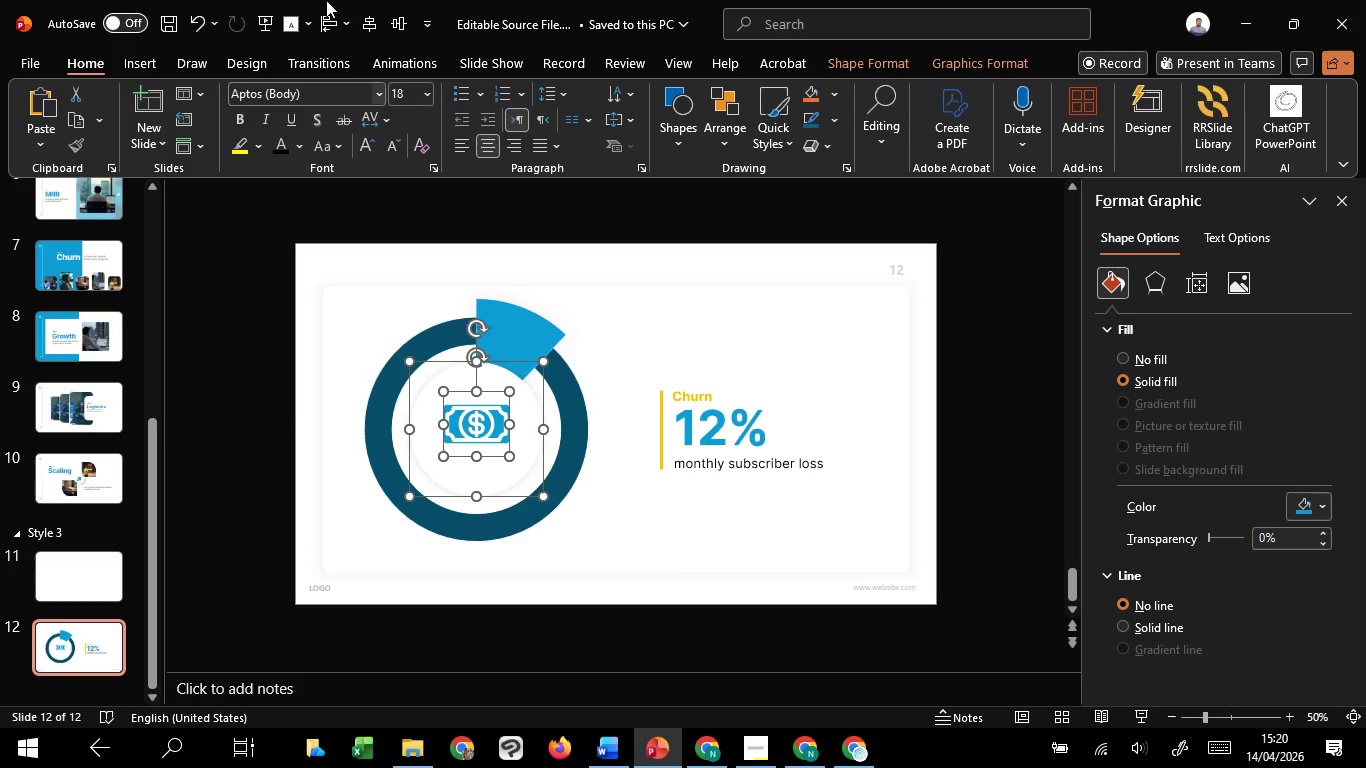 
key(Shift+ShiftLeft)
 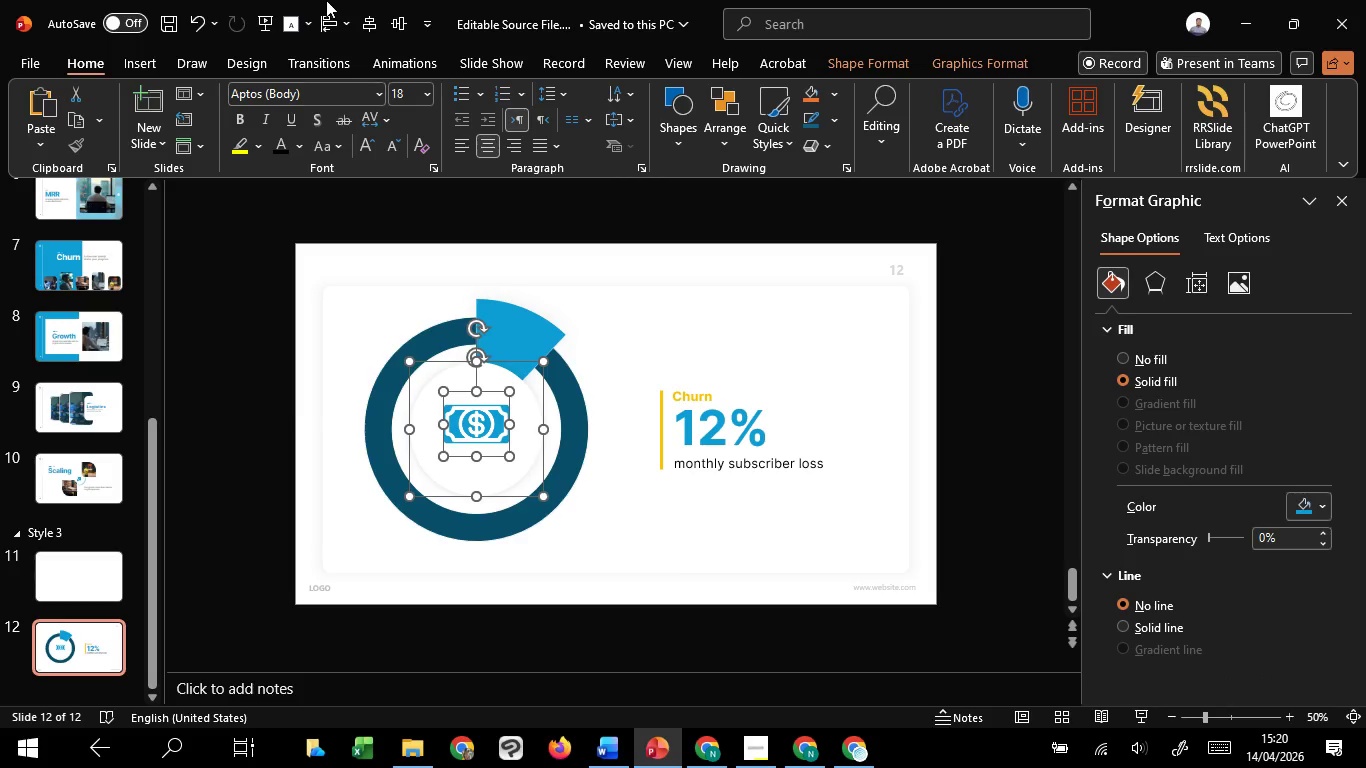 
key(Shift+ShiftLeft)
 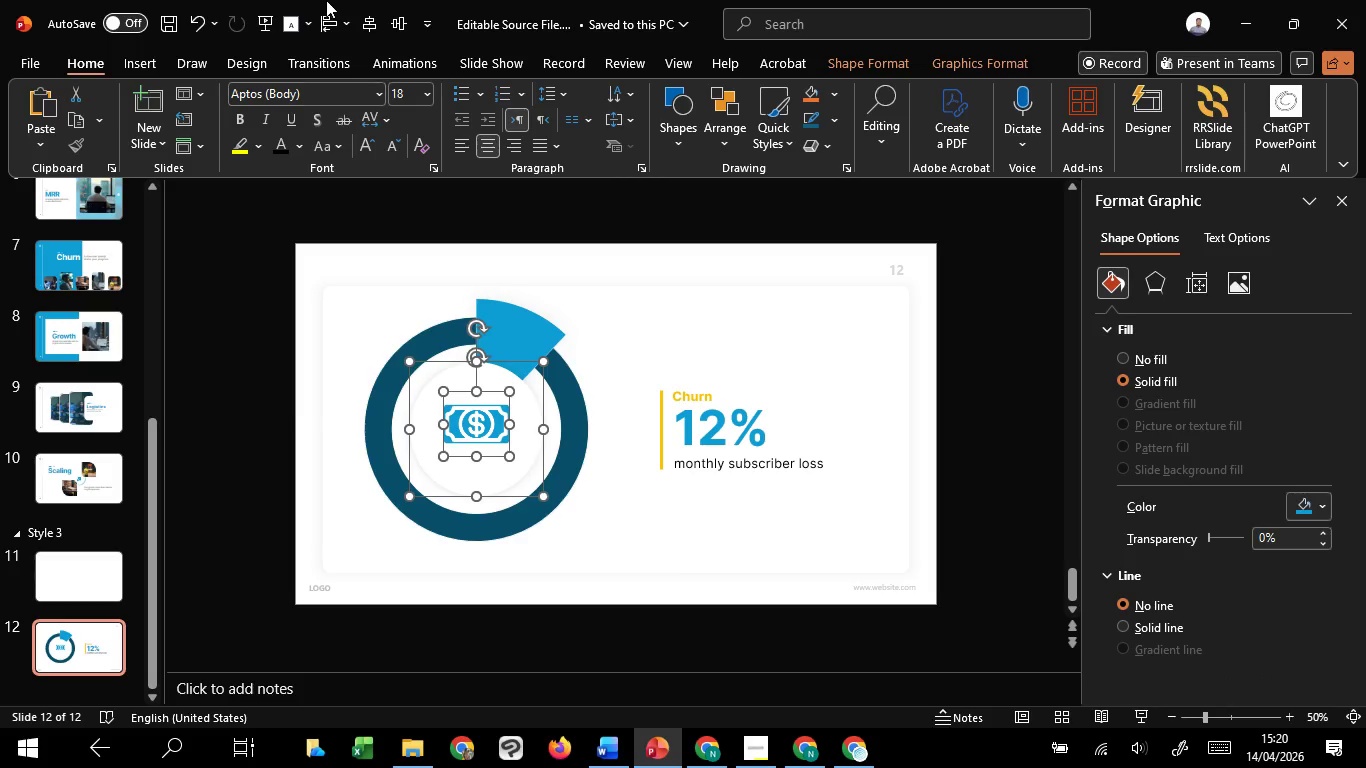 
hold_key(key=ShiftLeft, duration=2.97)
left_click([394, 20])
 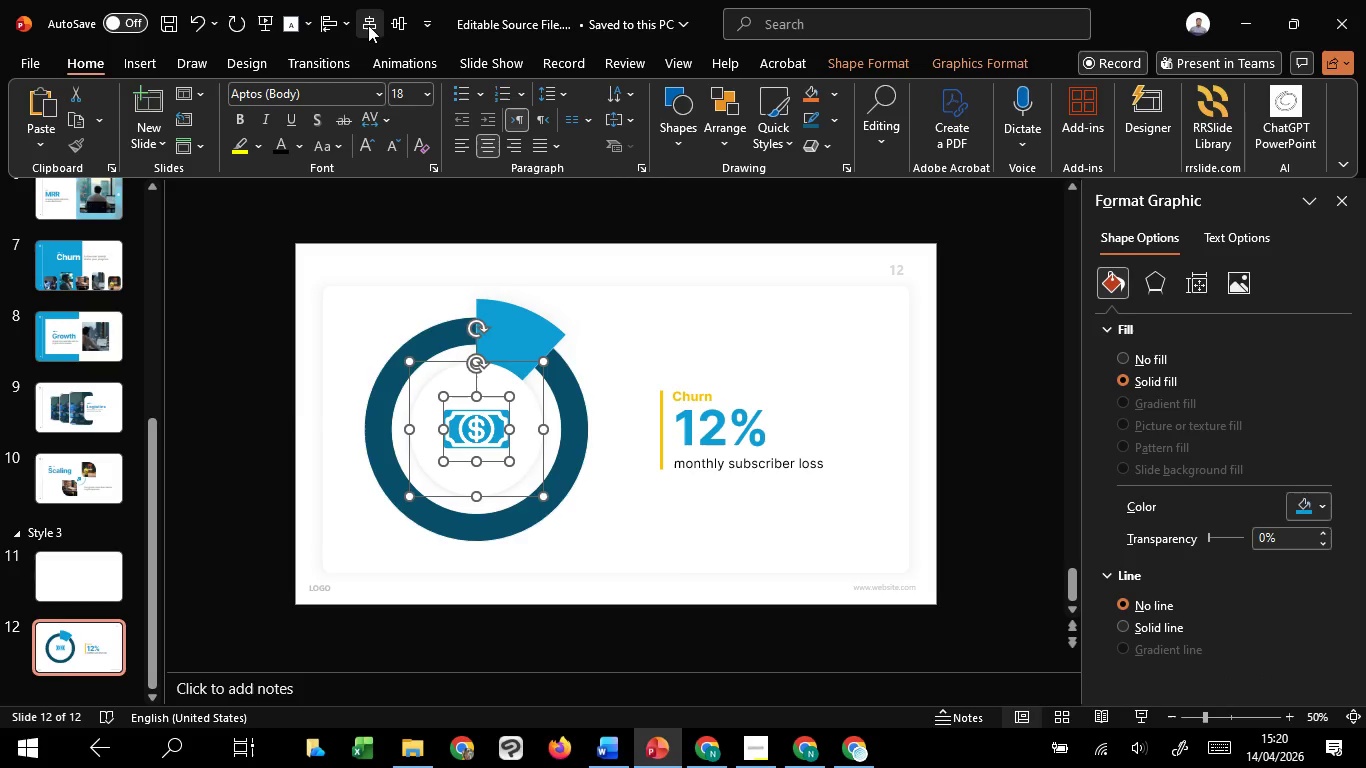 
left_click([368, 25])
 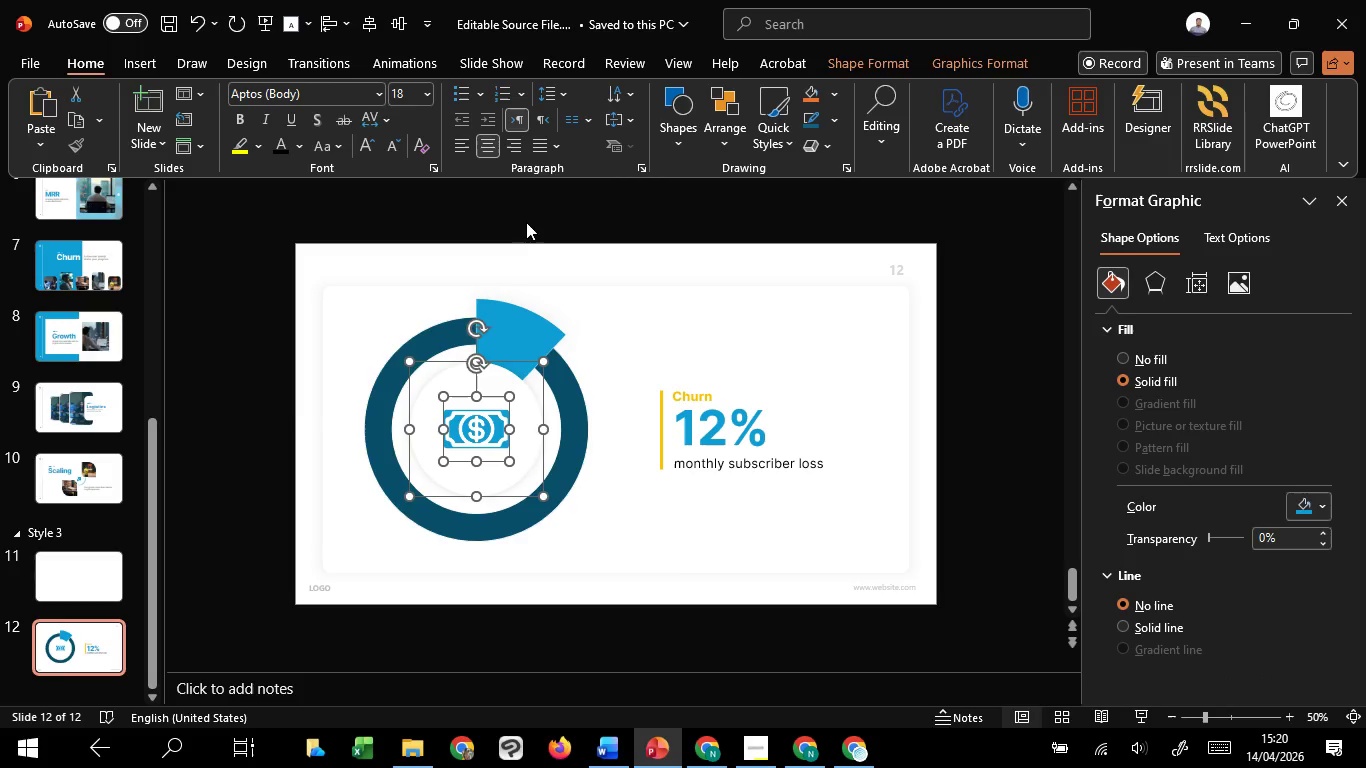 
left_click([525, 226])
 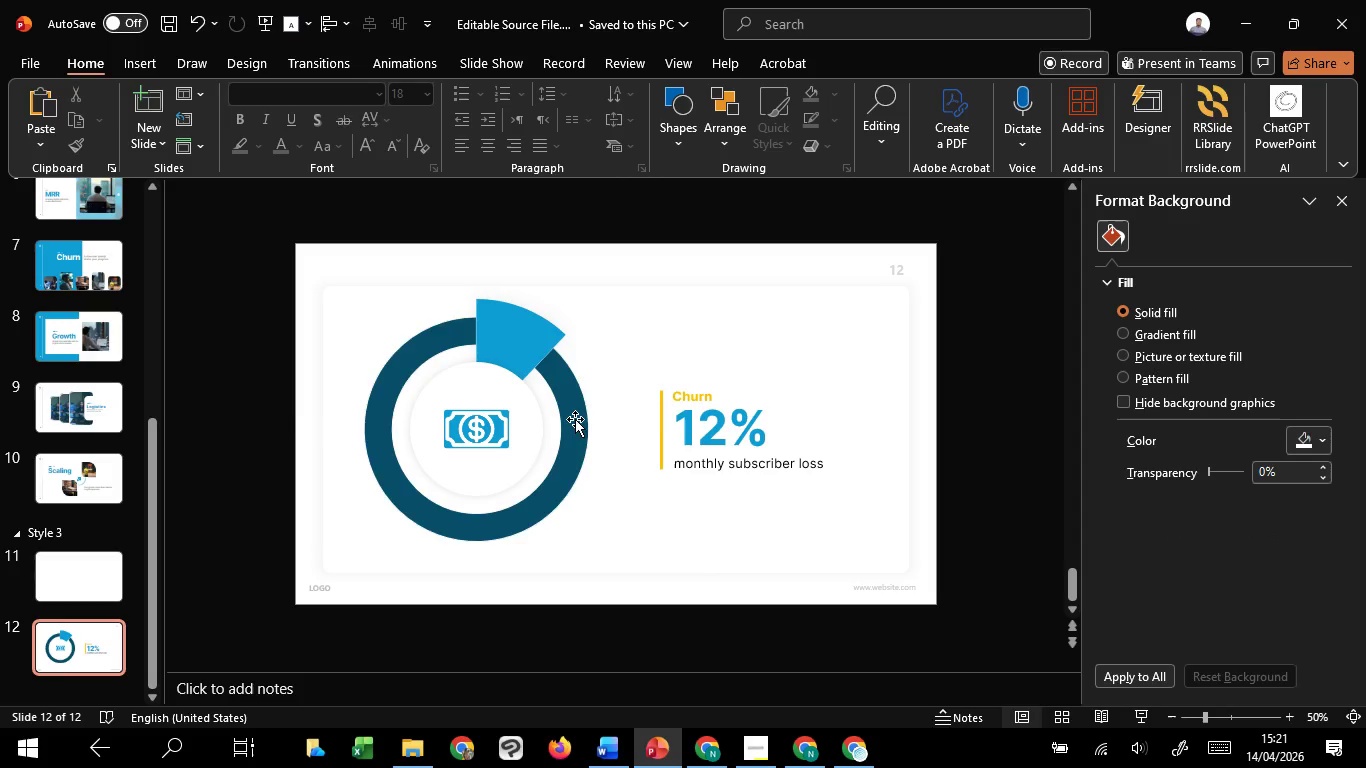 
left_click([575, 419])
 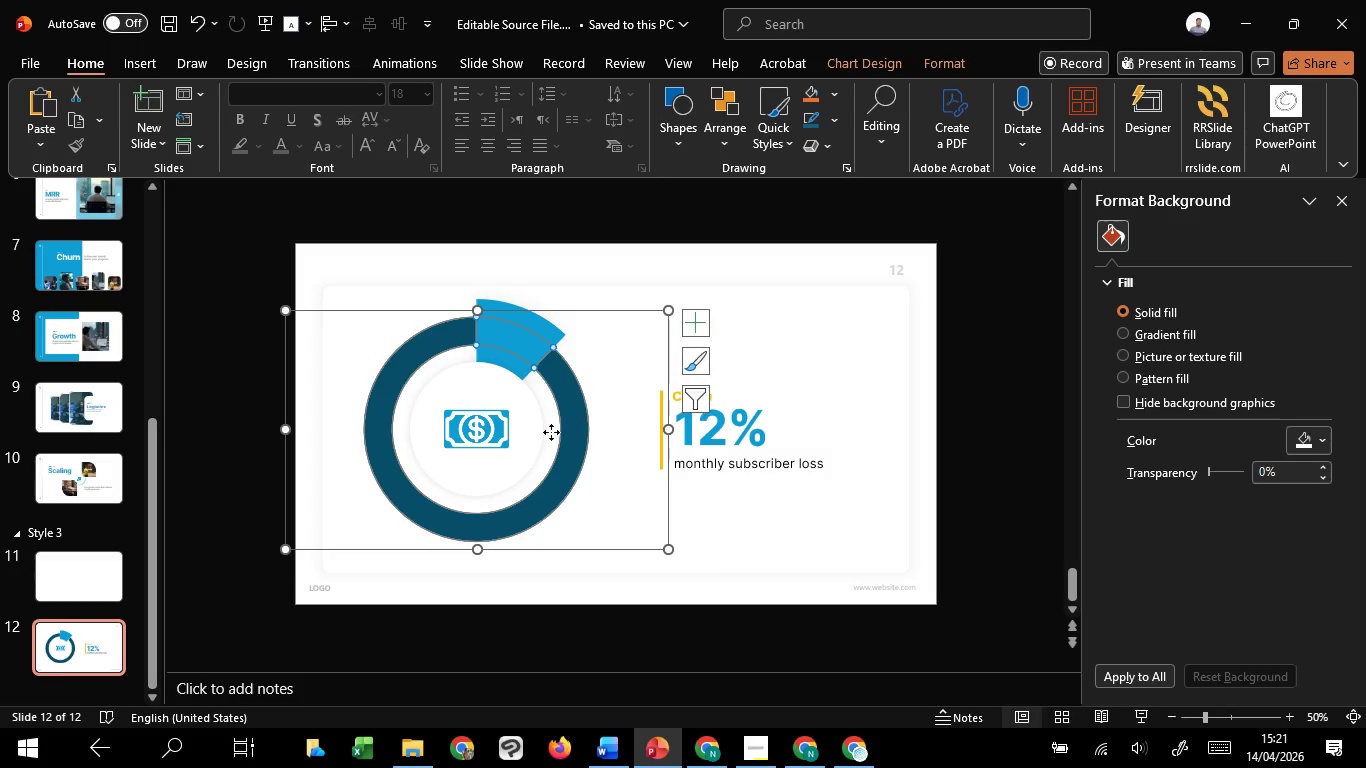 
hold_key(key=ShiftLeft, duration=1.51)
left_click([495, 432])
 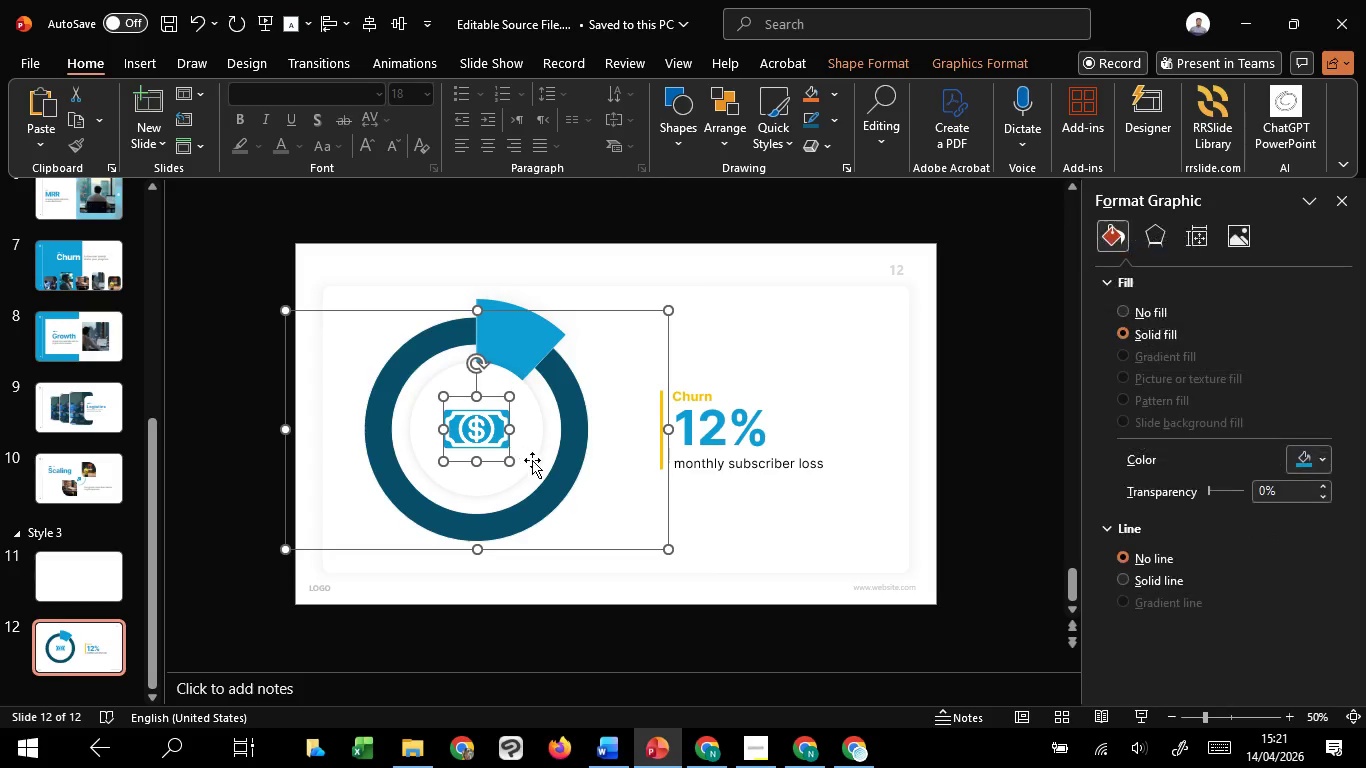 
left_click([532, 460])
 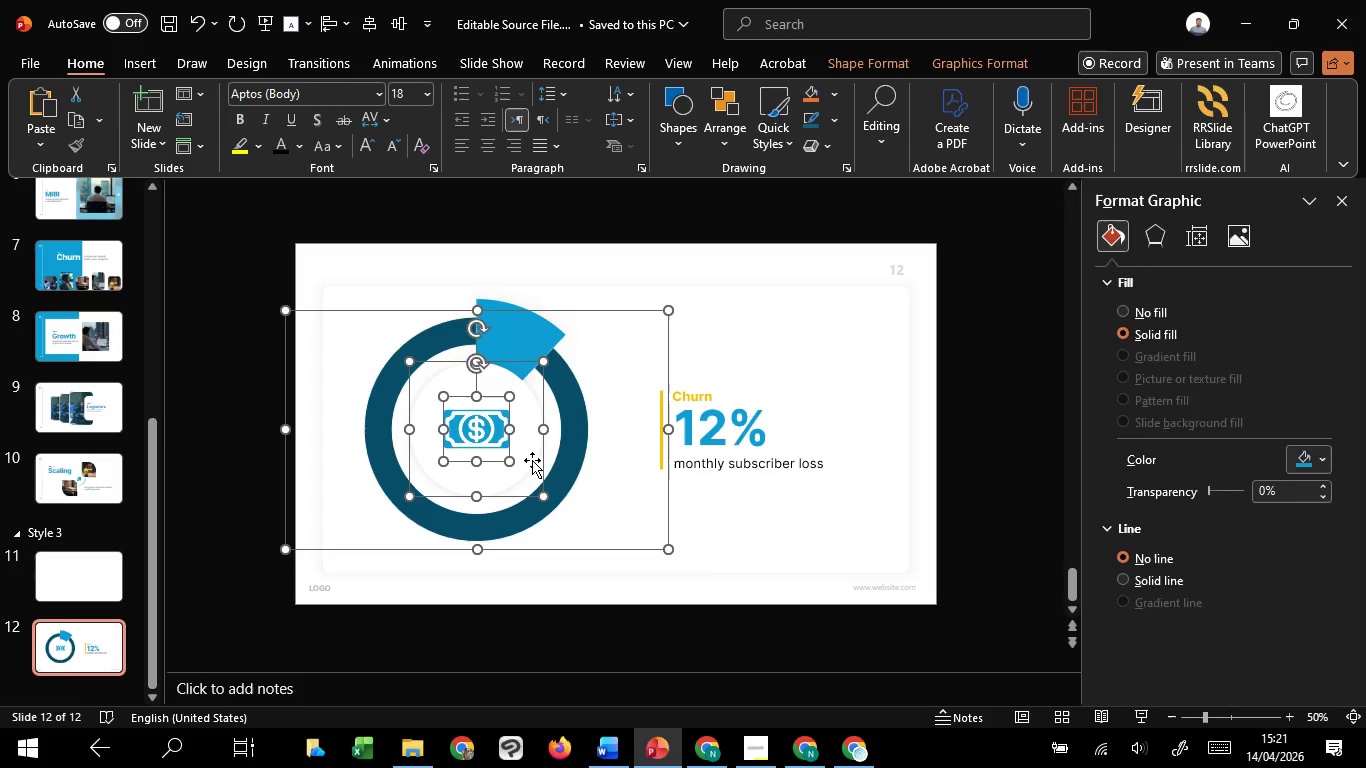 
hold_key(key=ShiftLeft, duration=0.31)
 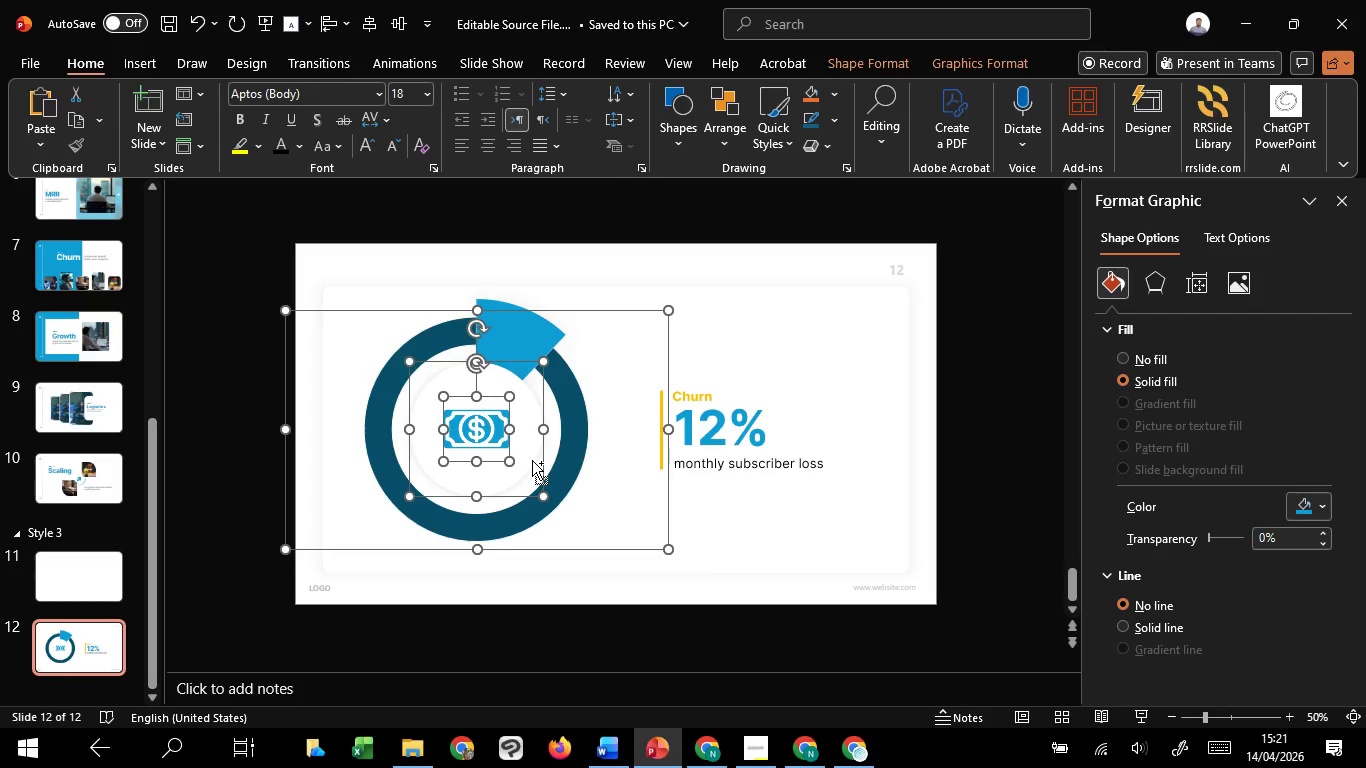 
key(Control+G)
 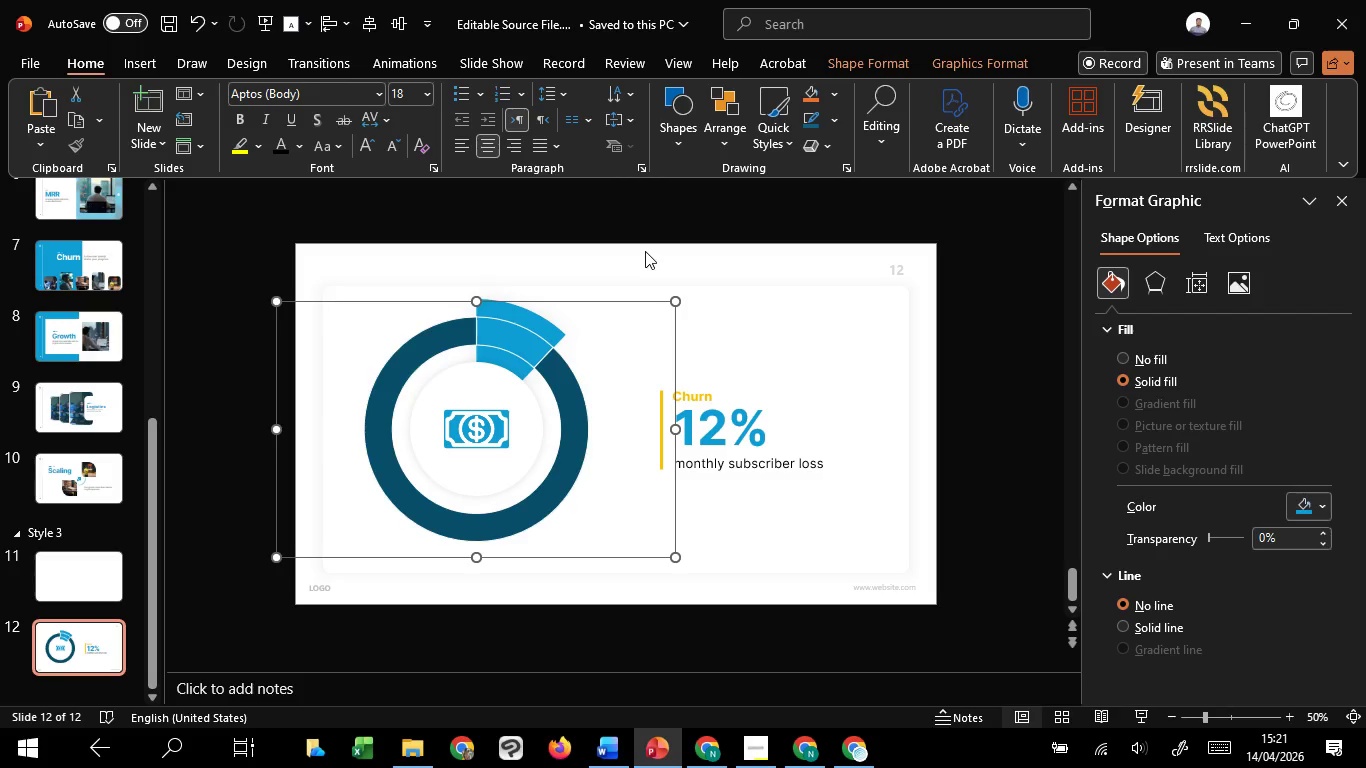 
left_click([645, 251])
 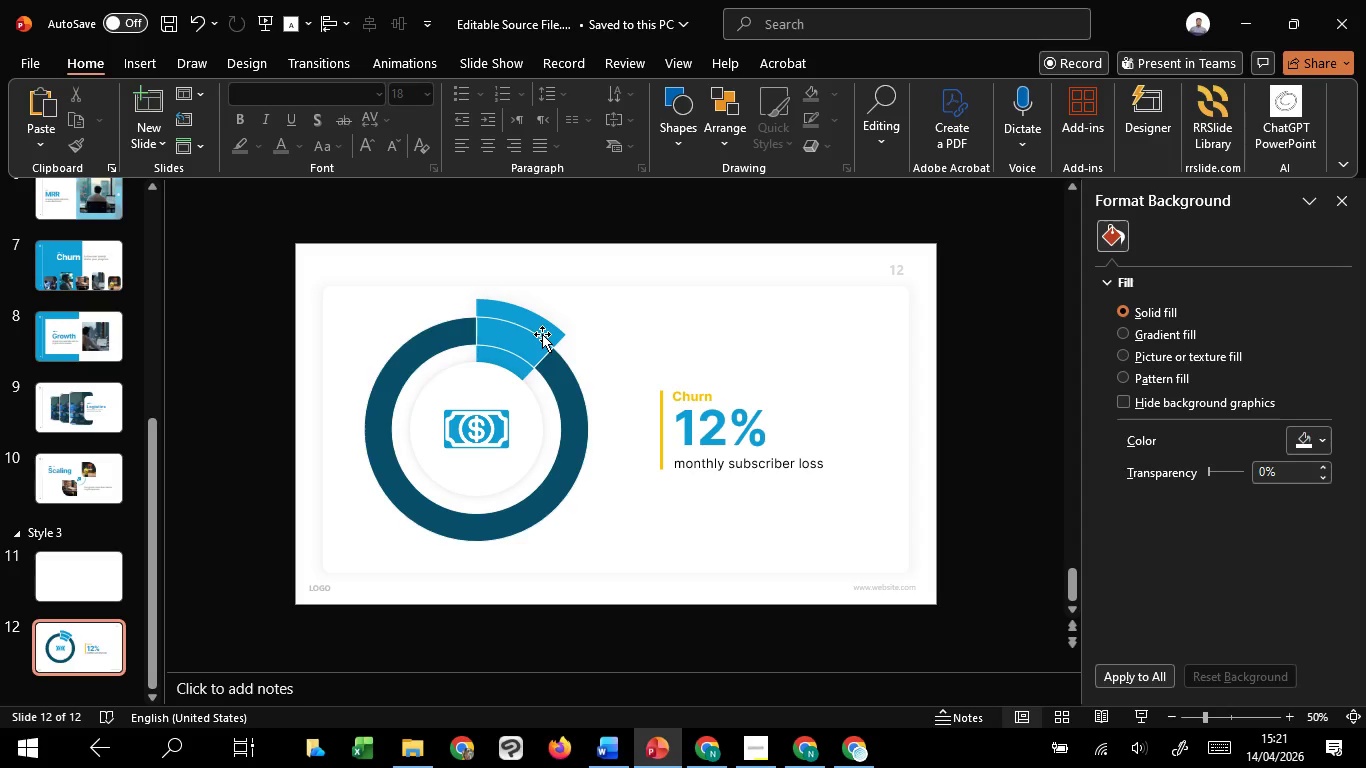 
left_click([542, 334])
 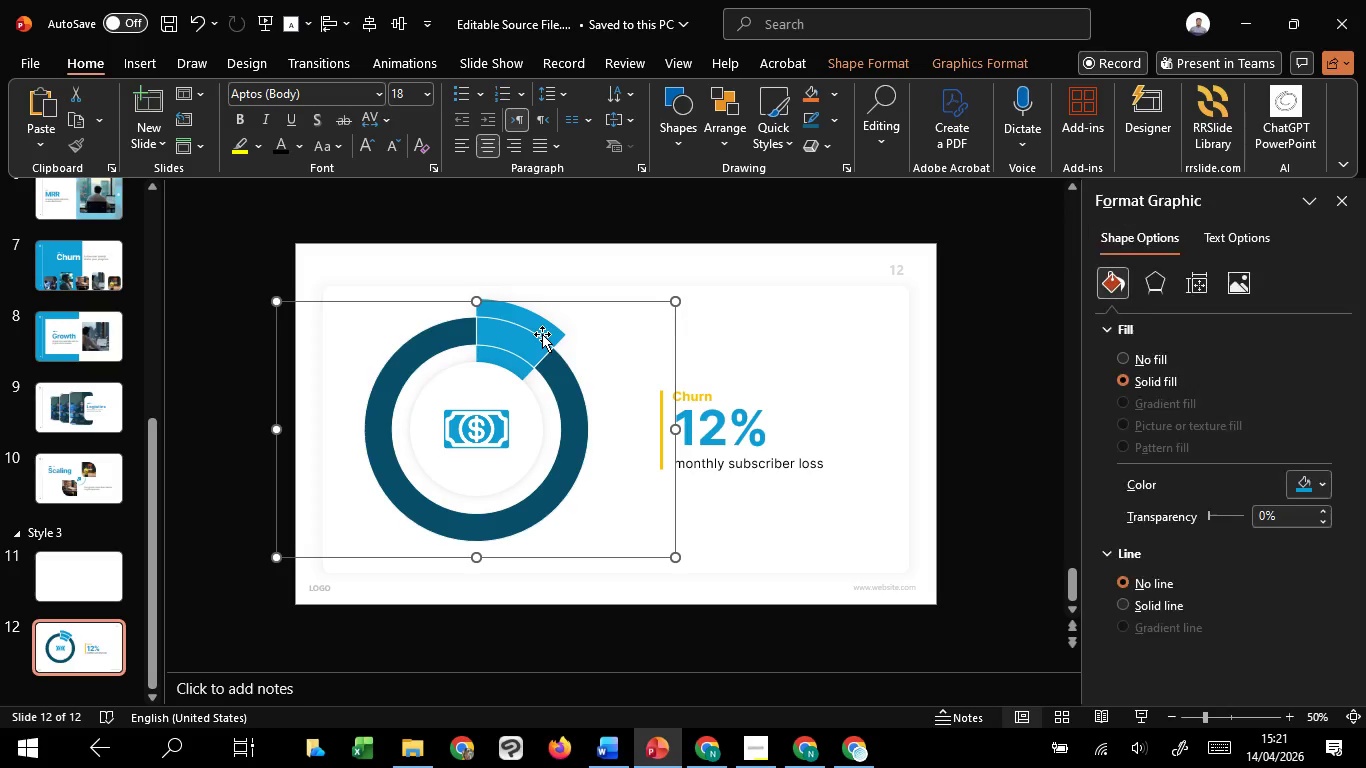 
hold_key(key=ControlLeft, duration=1.89)
 